 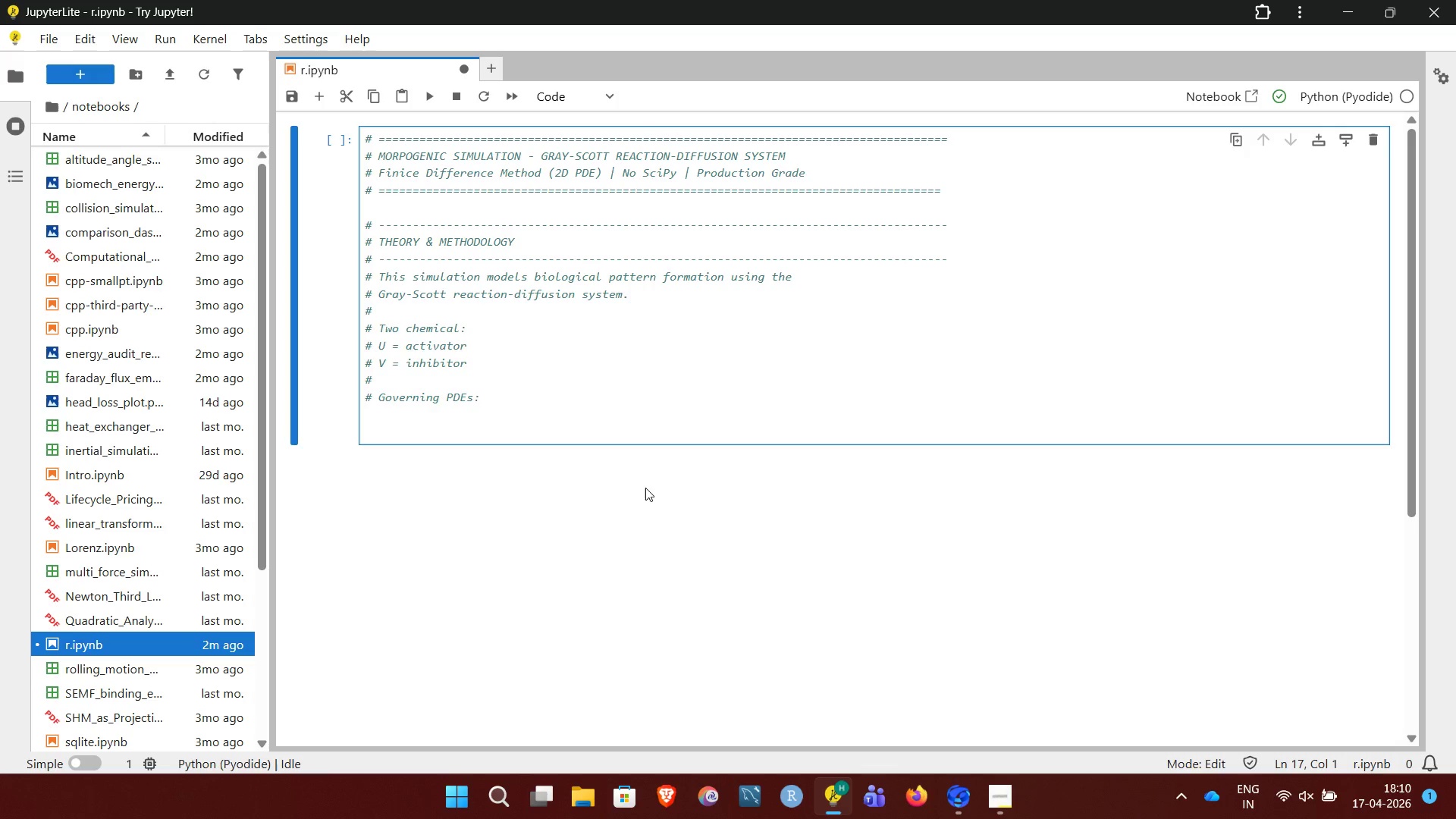 
key(Shift+3)
 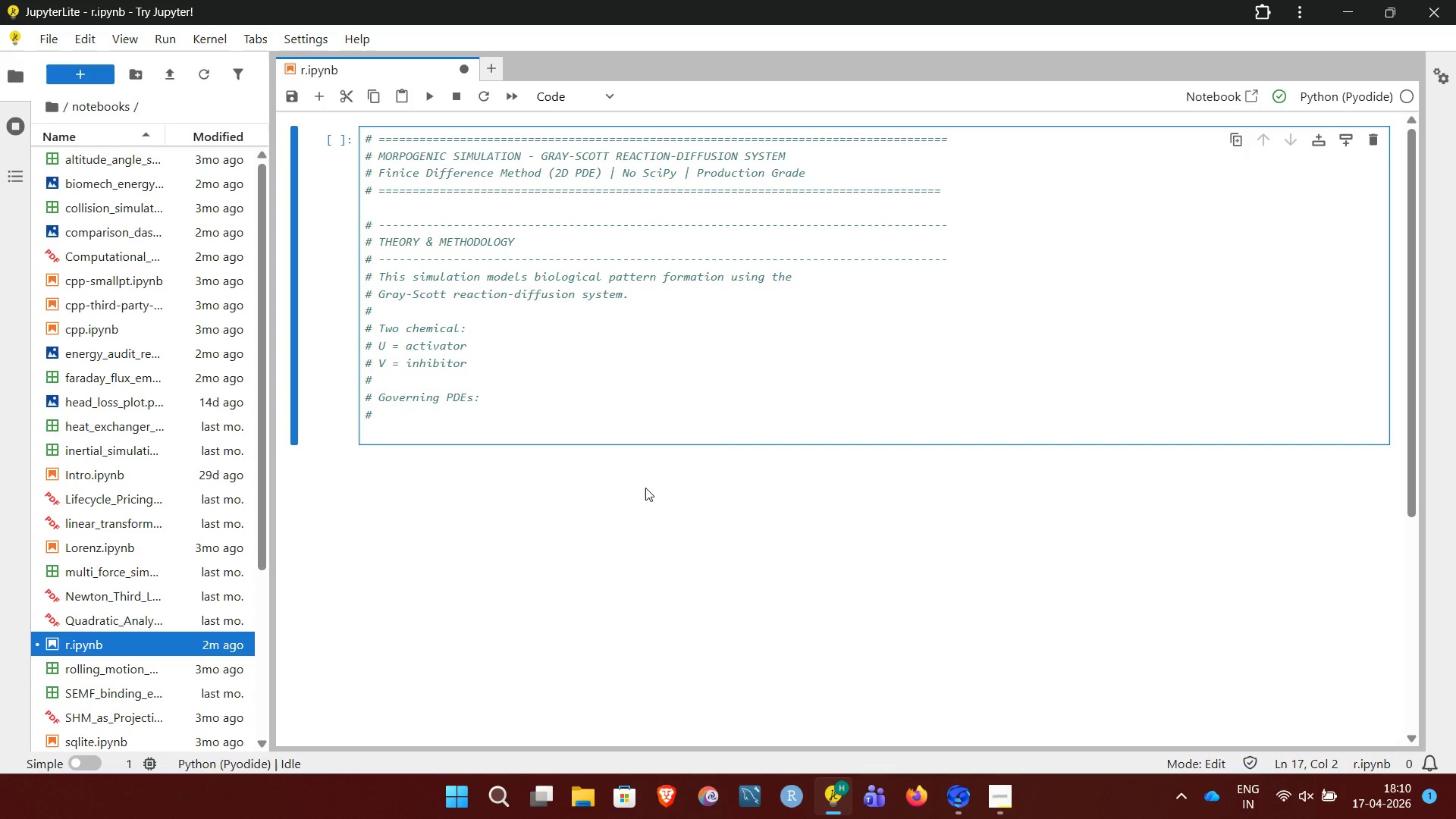 
key(Space)
 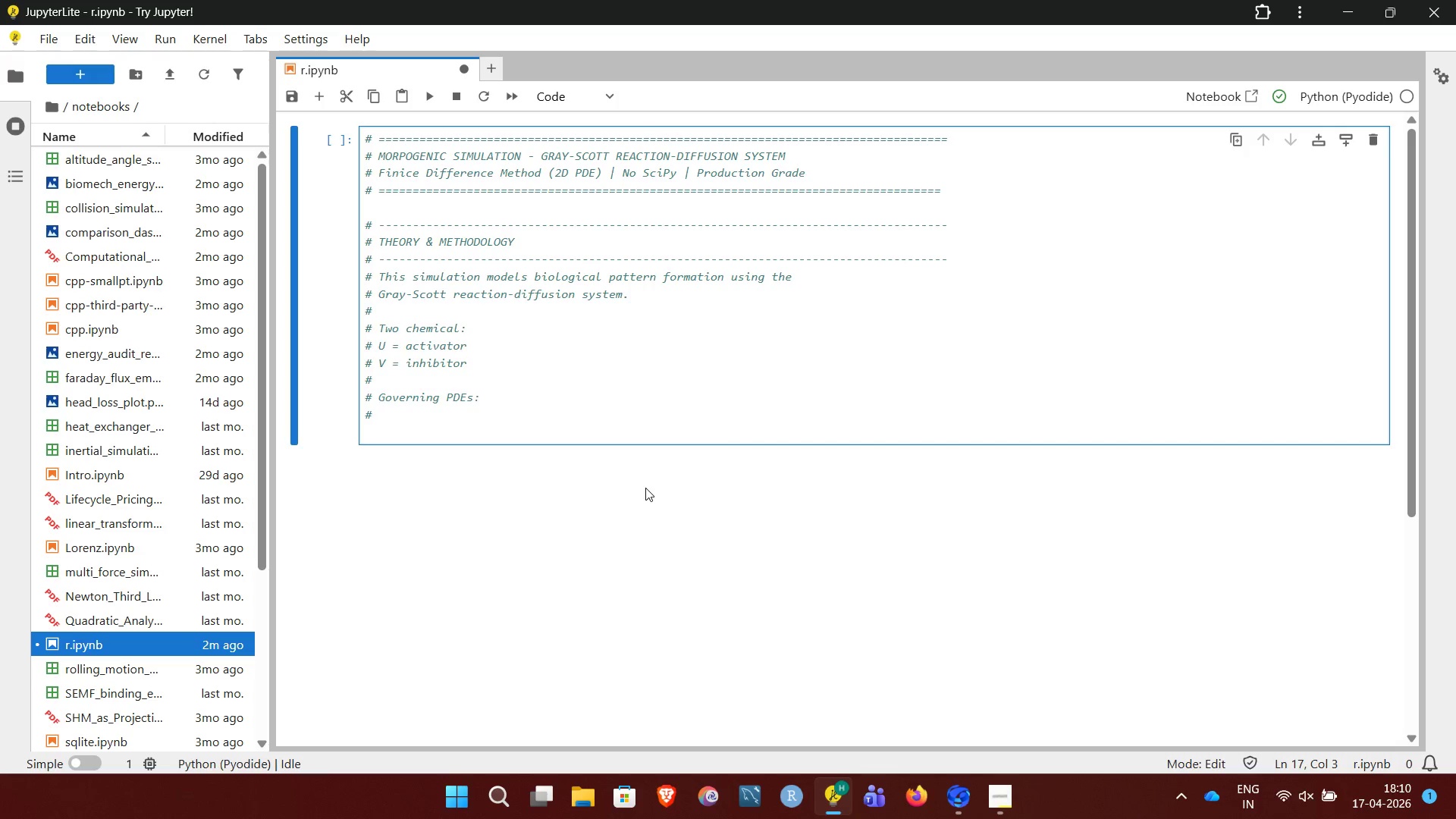 
key(A)
 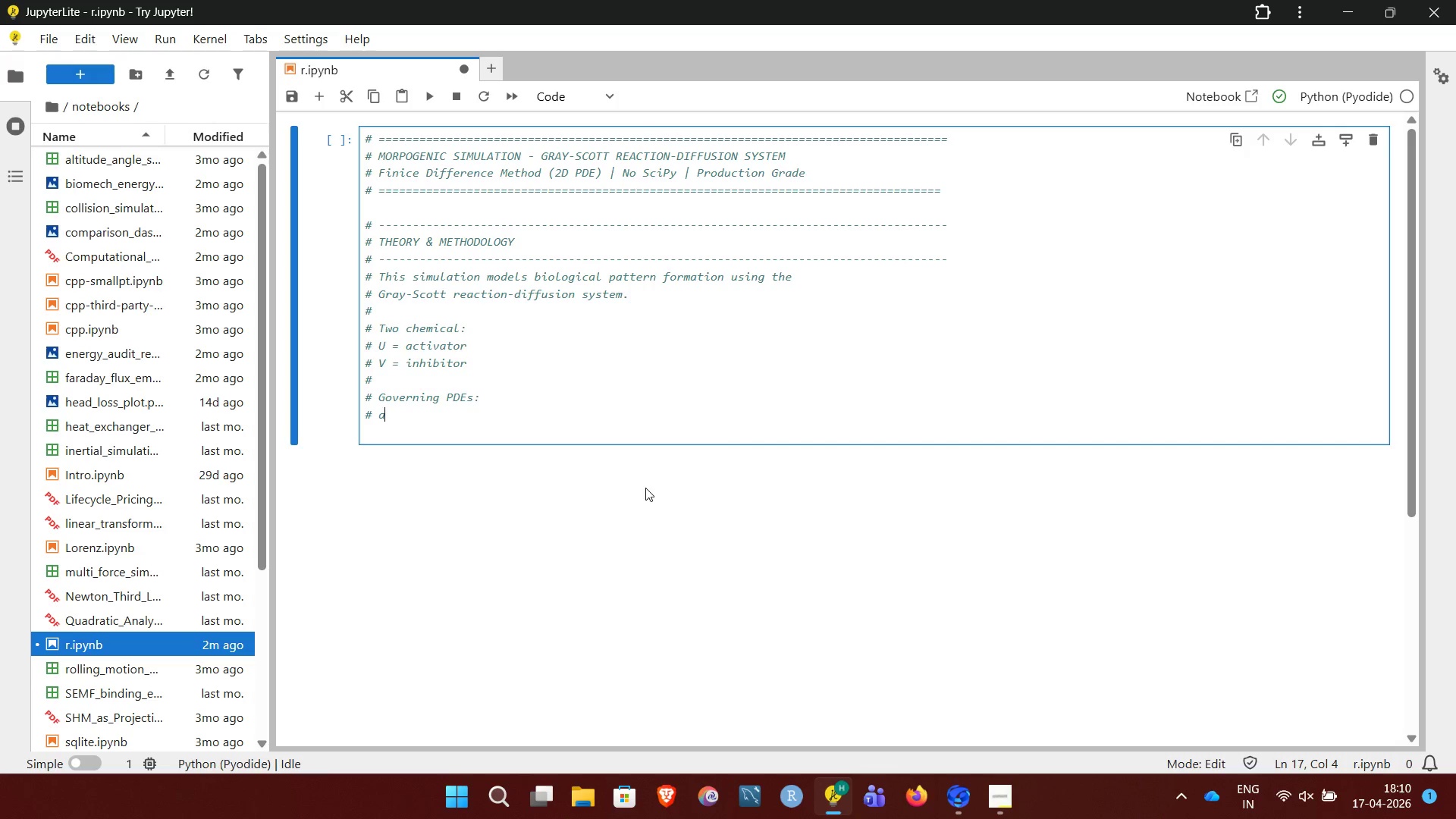 
type(V/aT = Dv)
 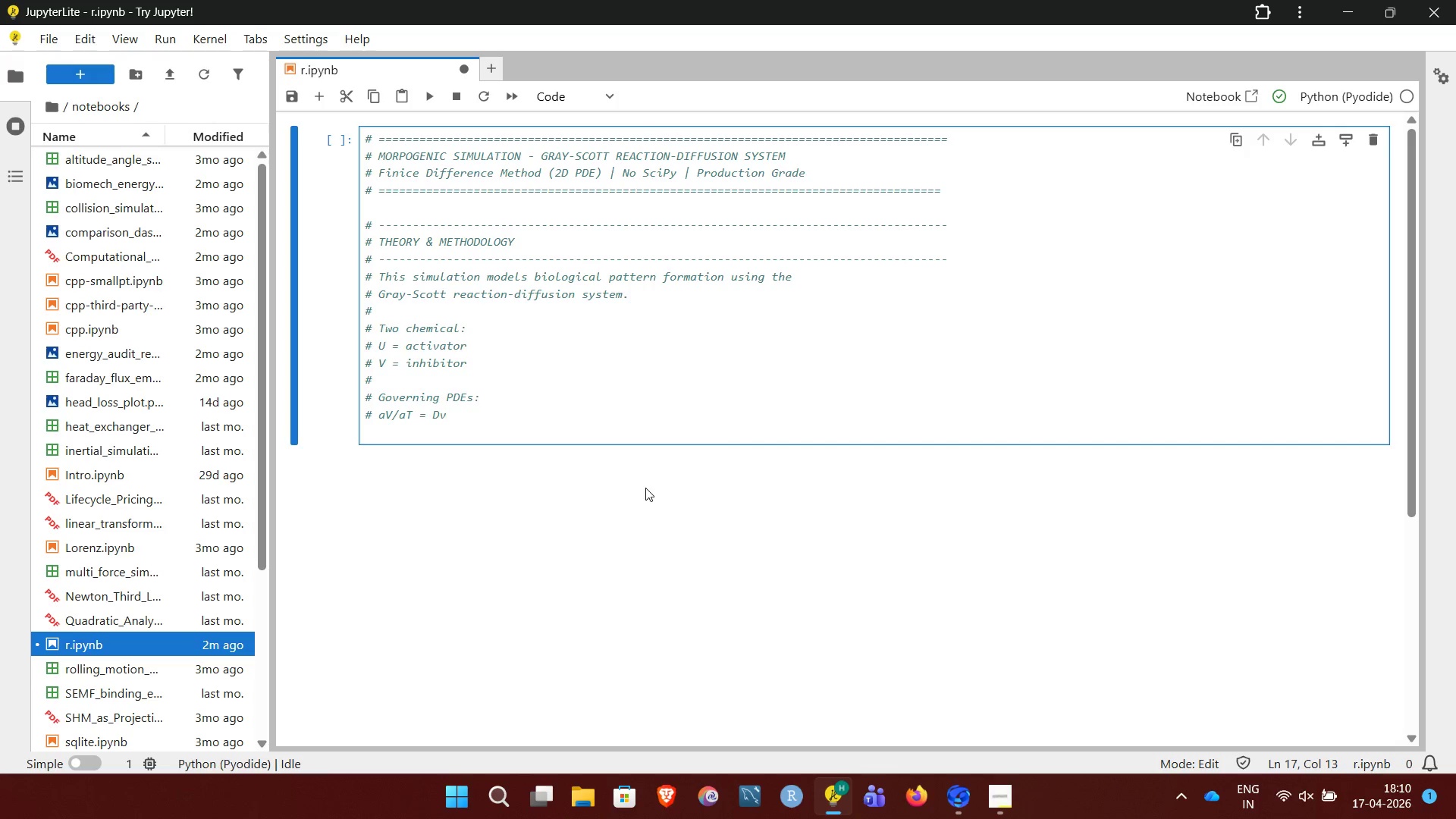 
type(2V +)
key(Backspace)
 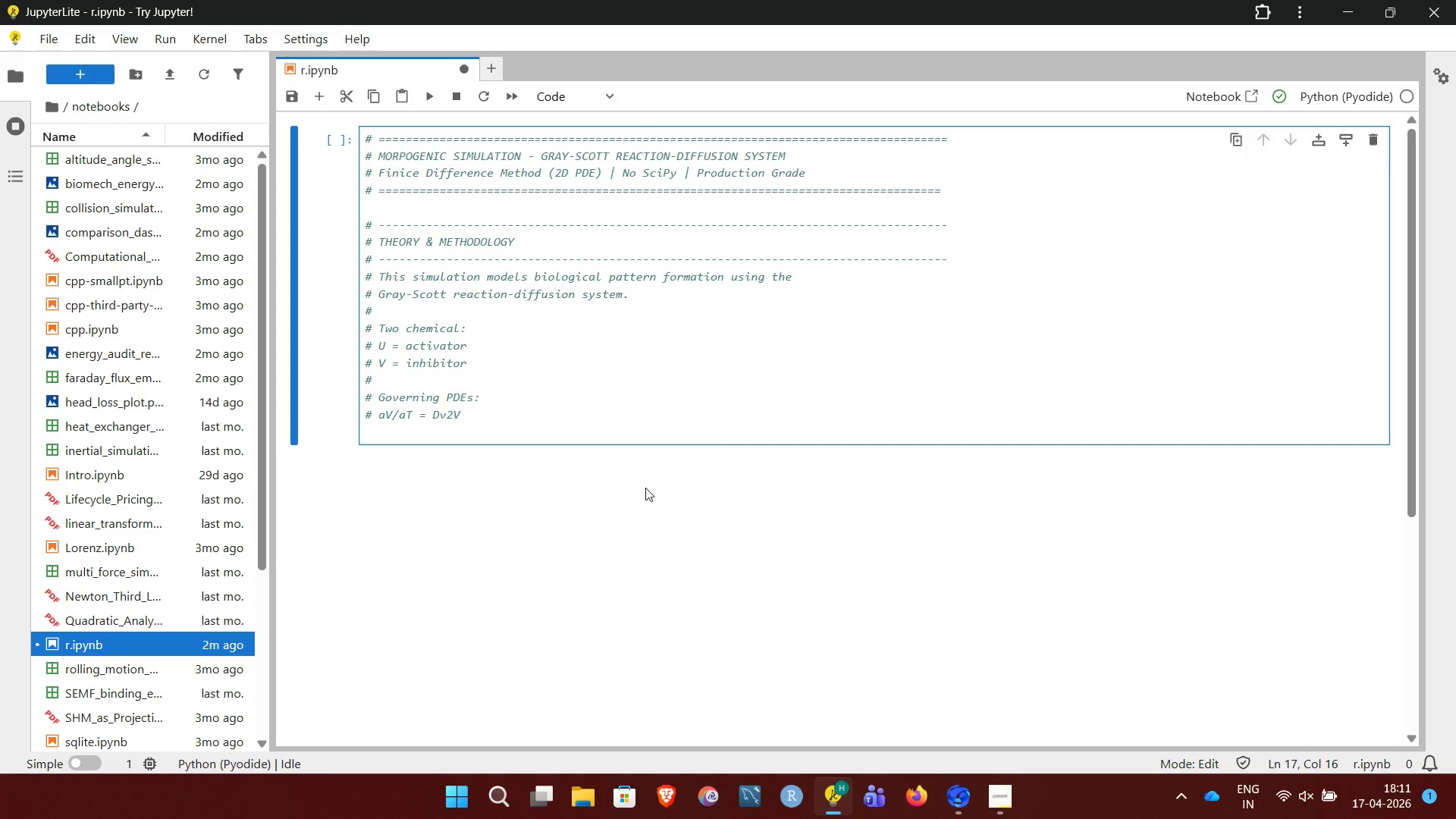 
wait(6.69)
 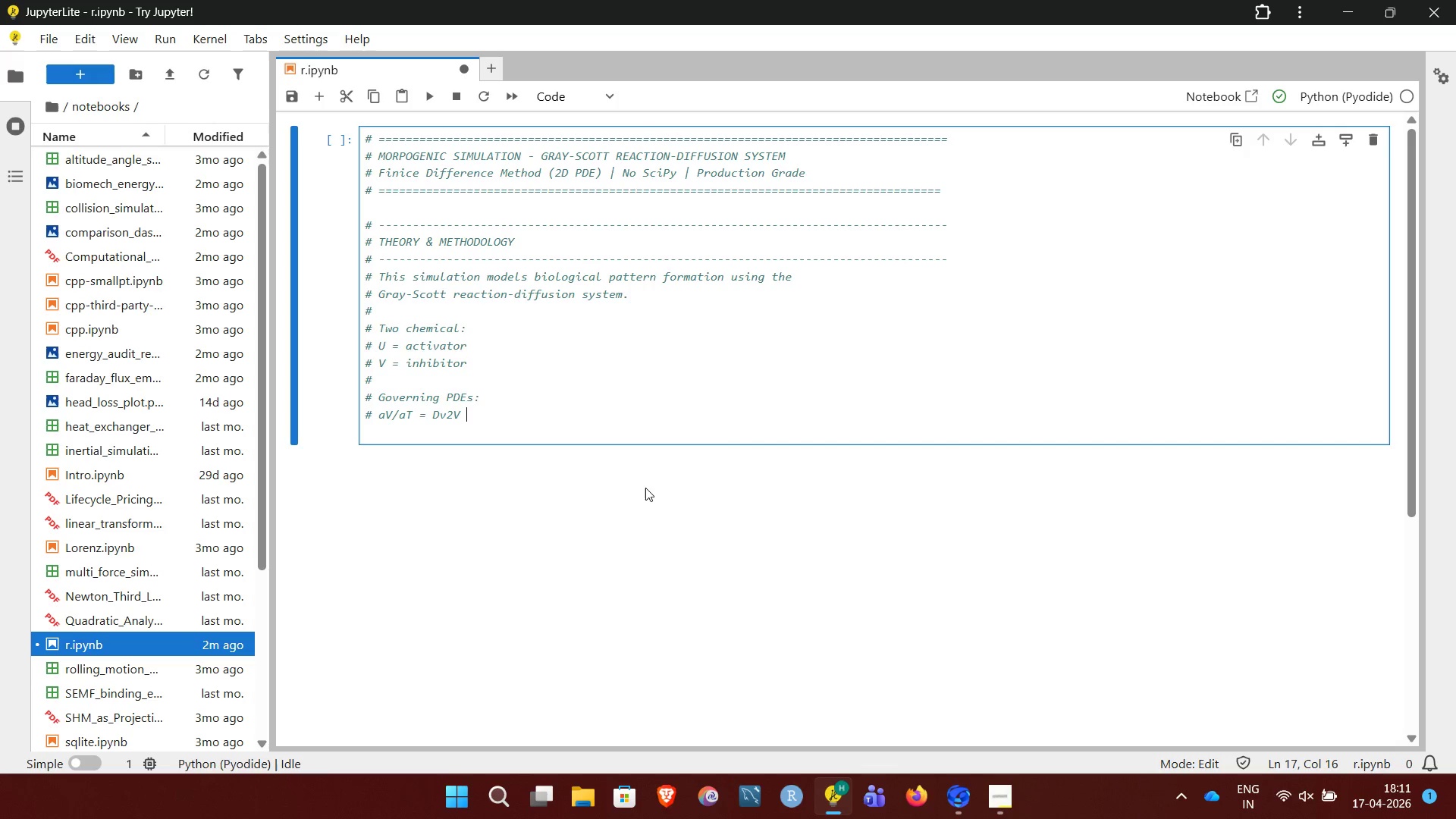 
key(Backspace)
key(Backspace)
key(Backspace)
key(Backspace)
type(u2U - )
 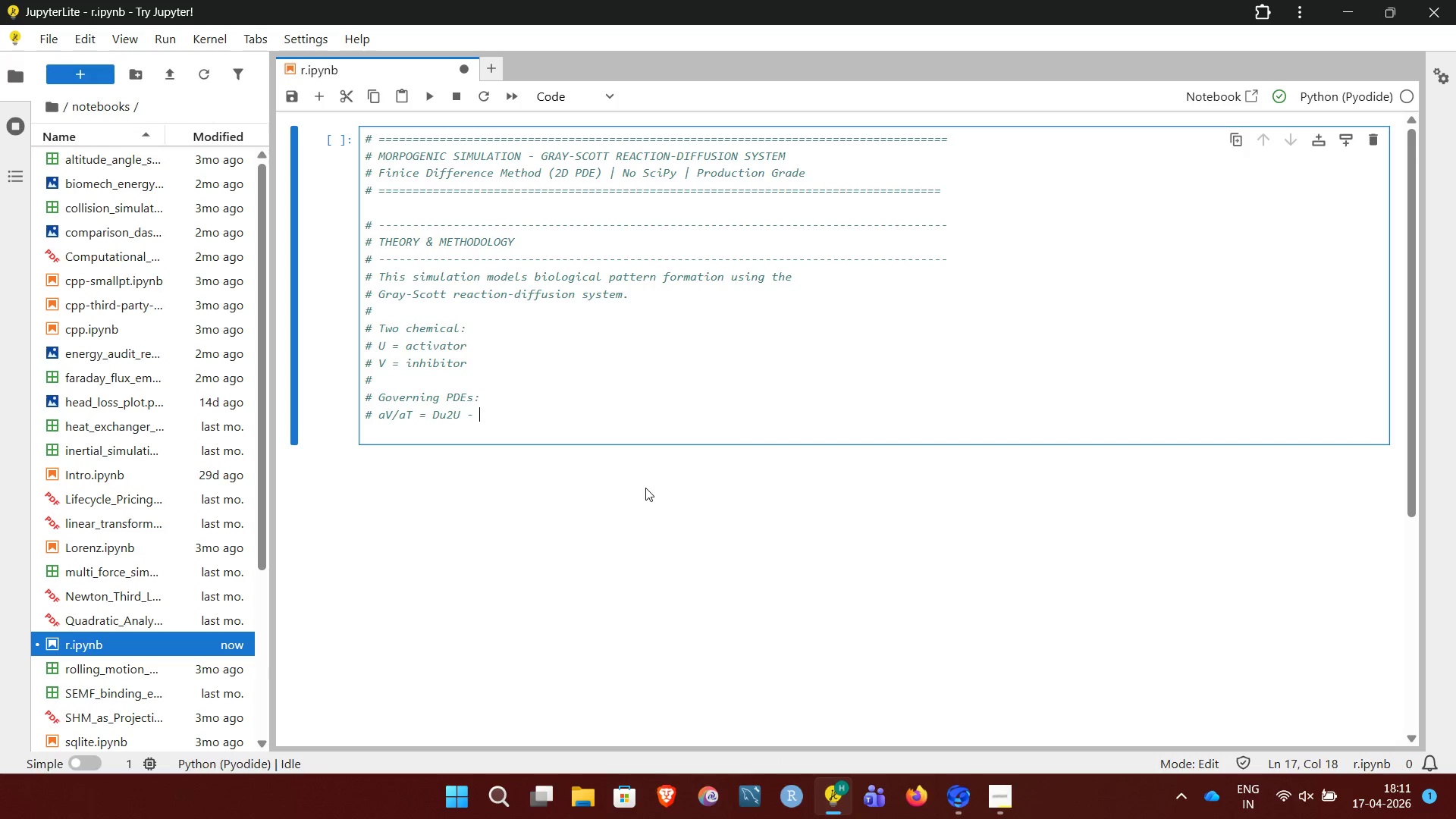 
type(U*V2 + f*(1 - U))
key(NumpadEnter)
 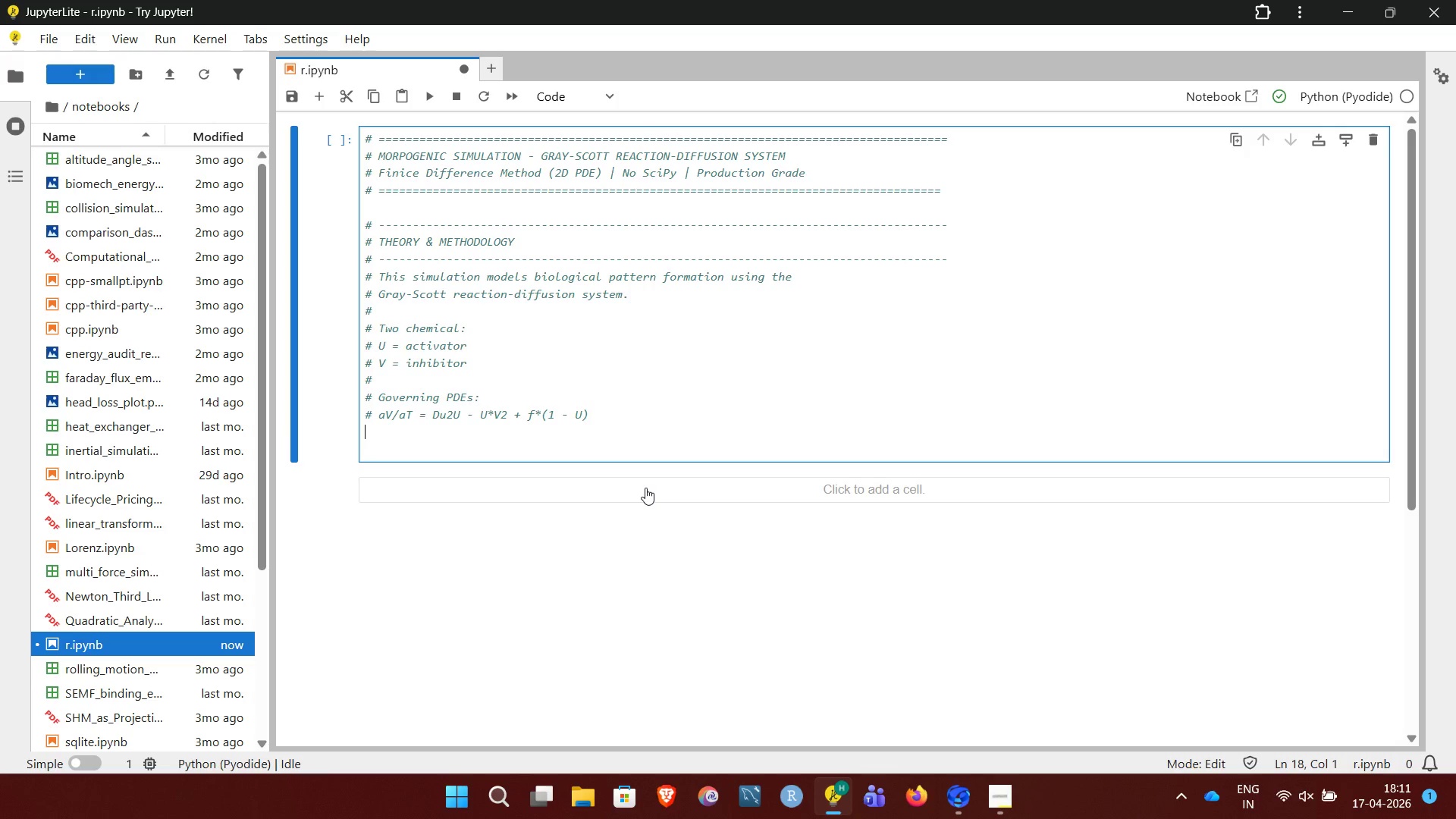 
key(Control+ControlLeft)
 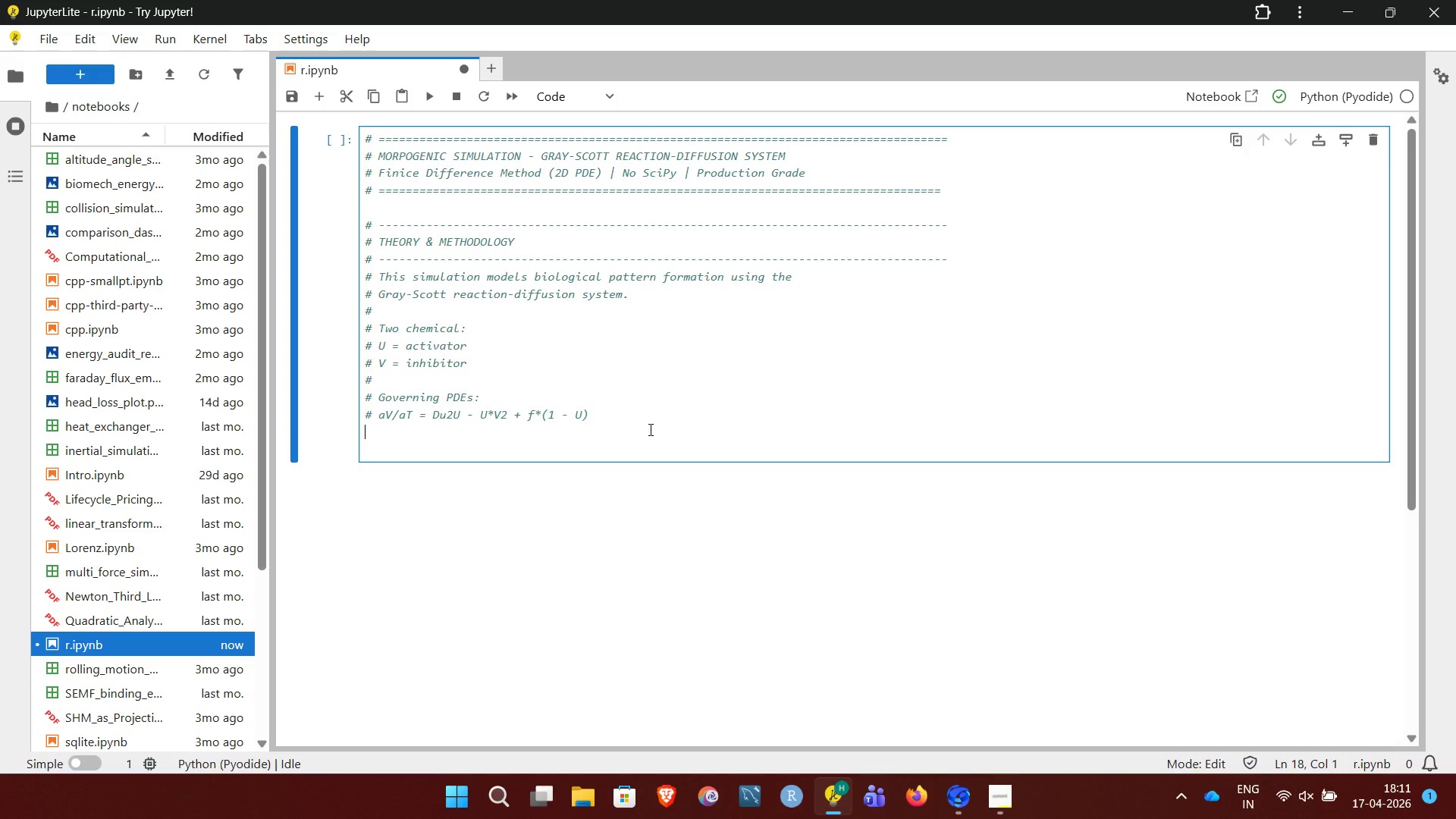 
type(# aV/at = Dv2)
 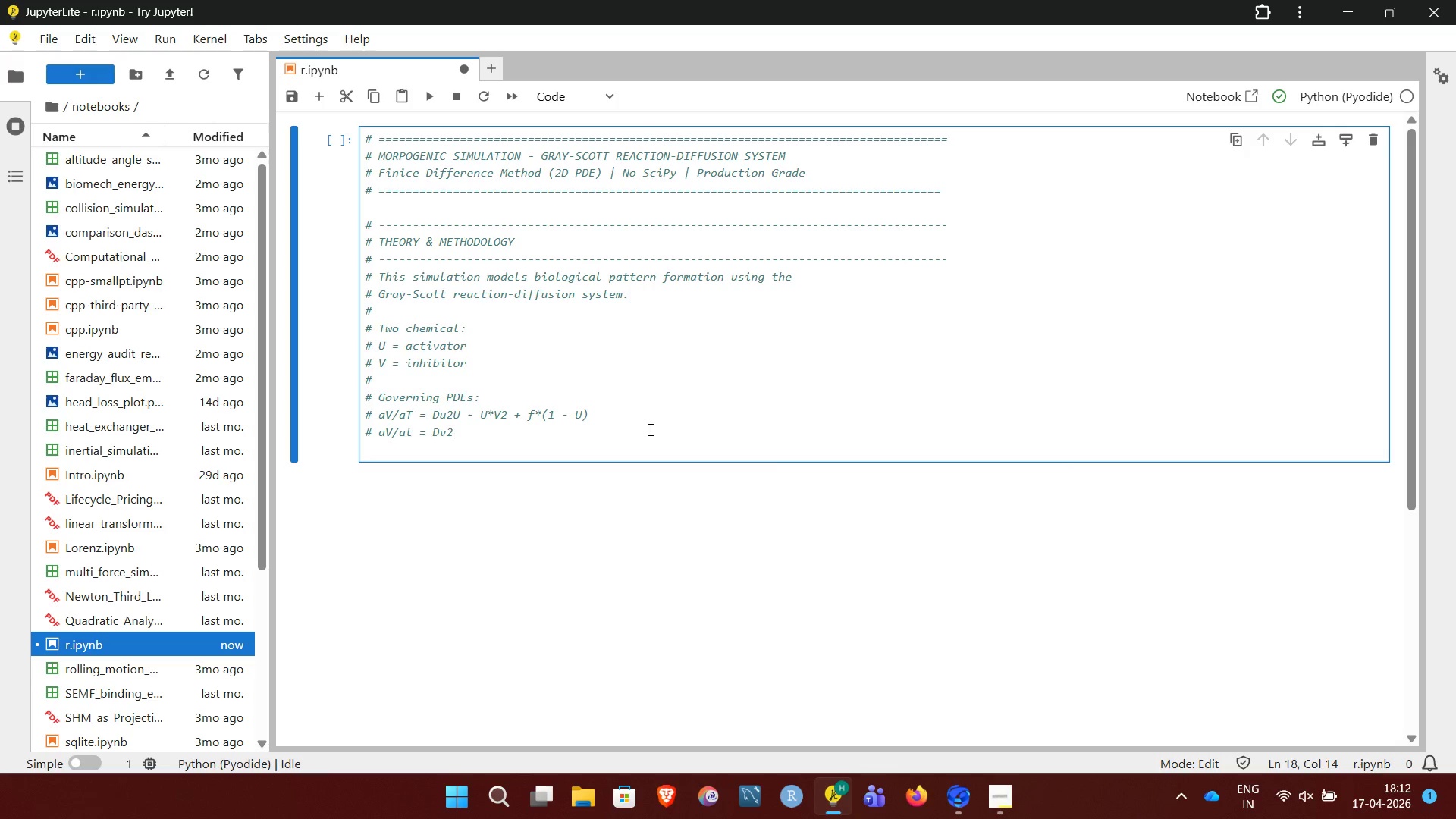 
type(V + U*)
 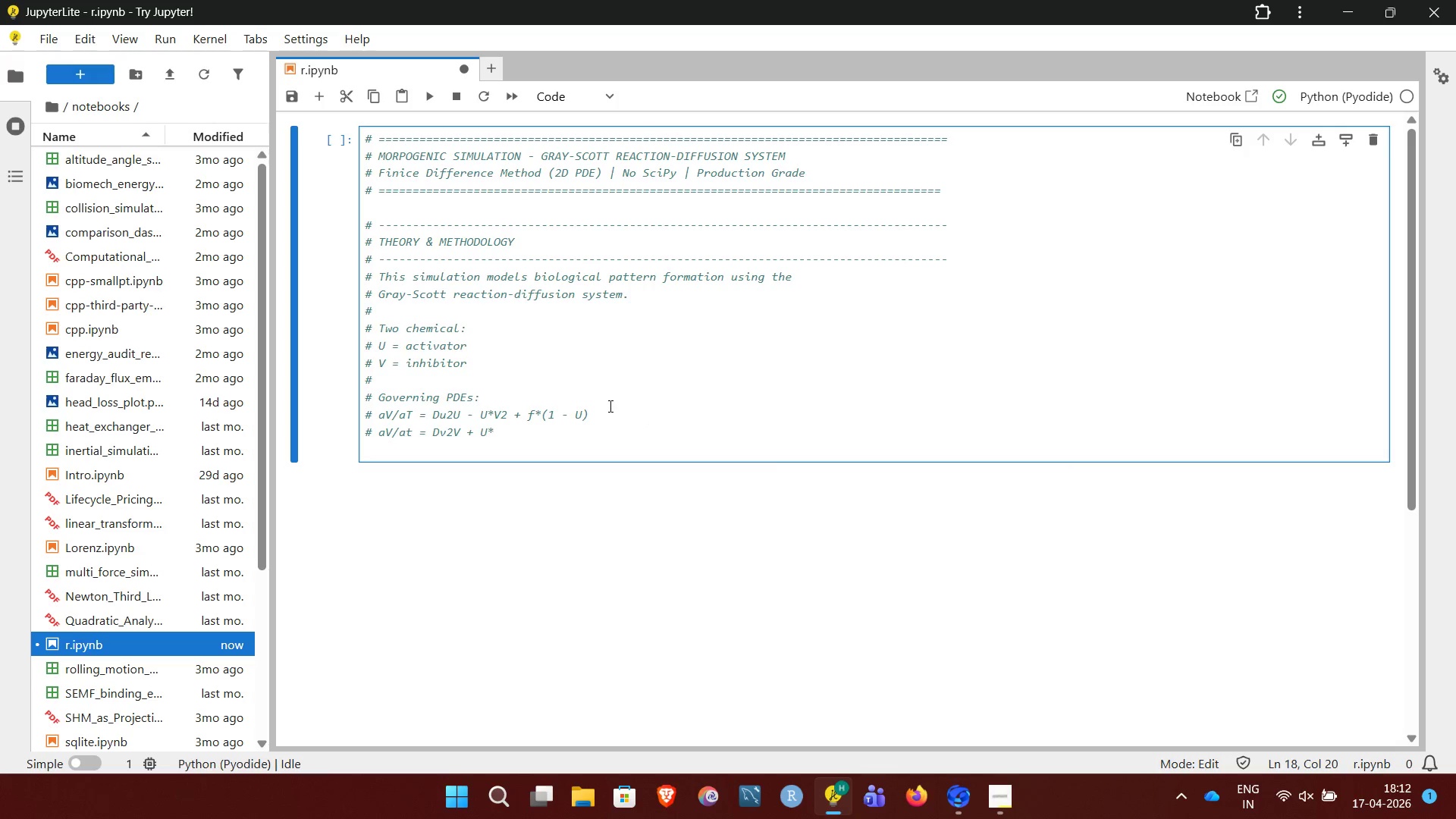 
type(v2 - (f+)
 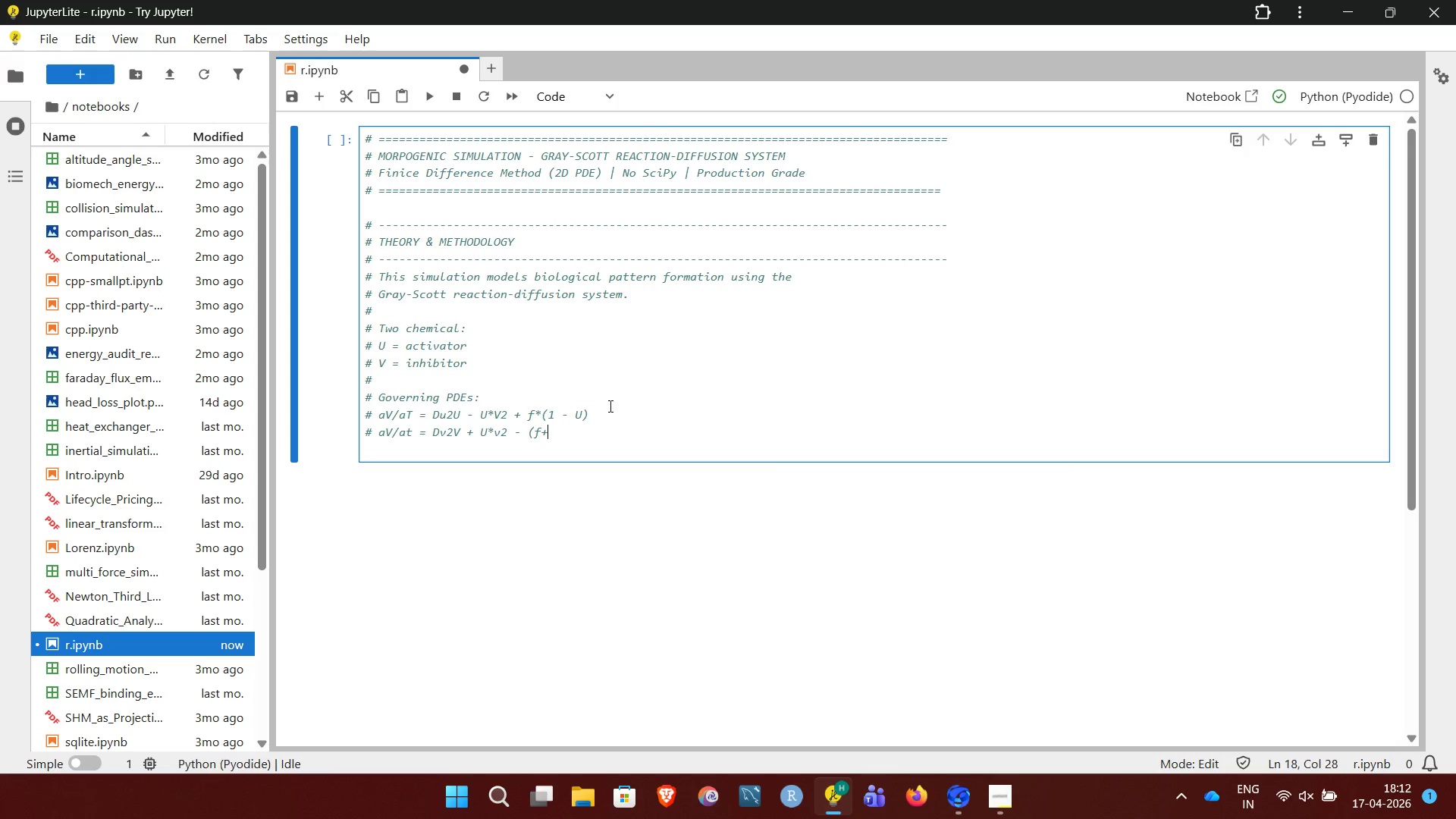 
key(ArrowLeft)
 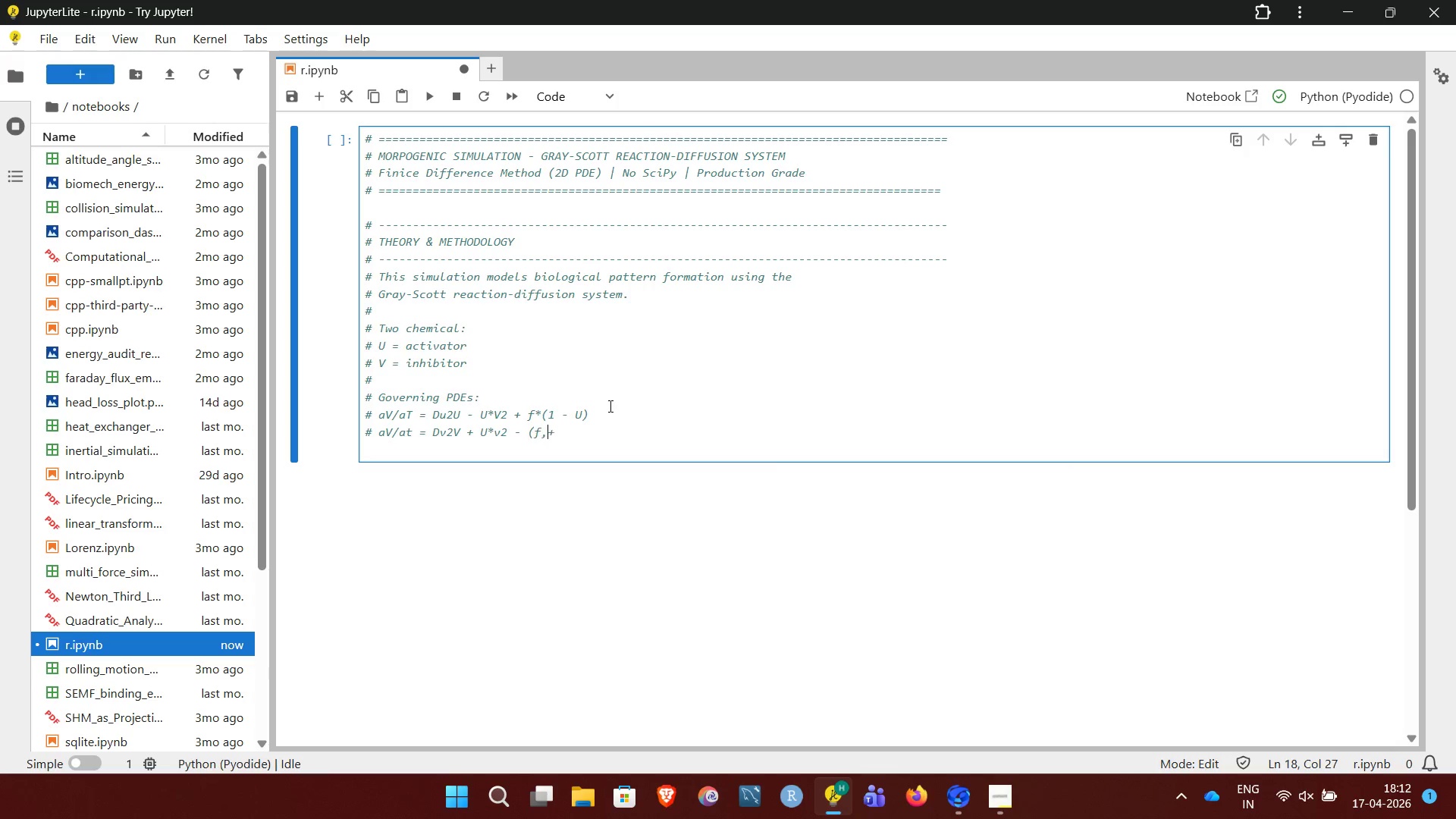 
key(Comma)
 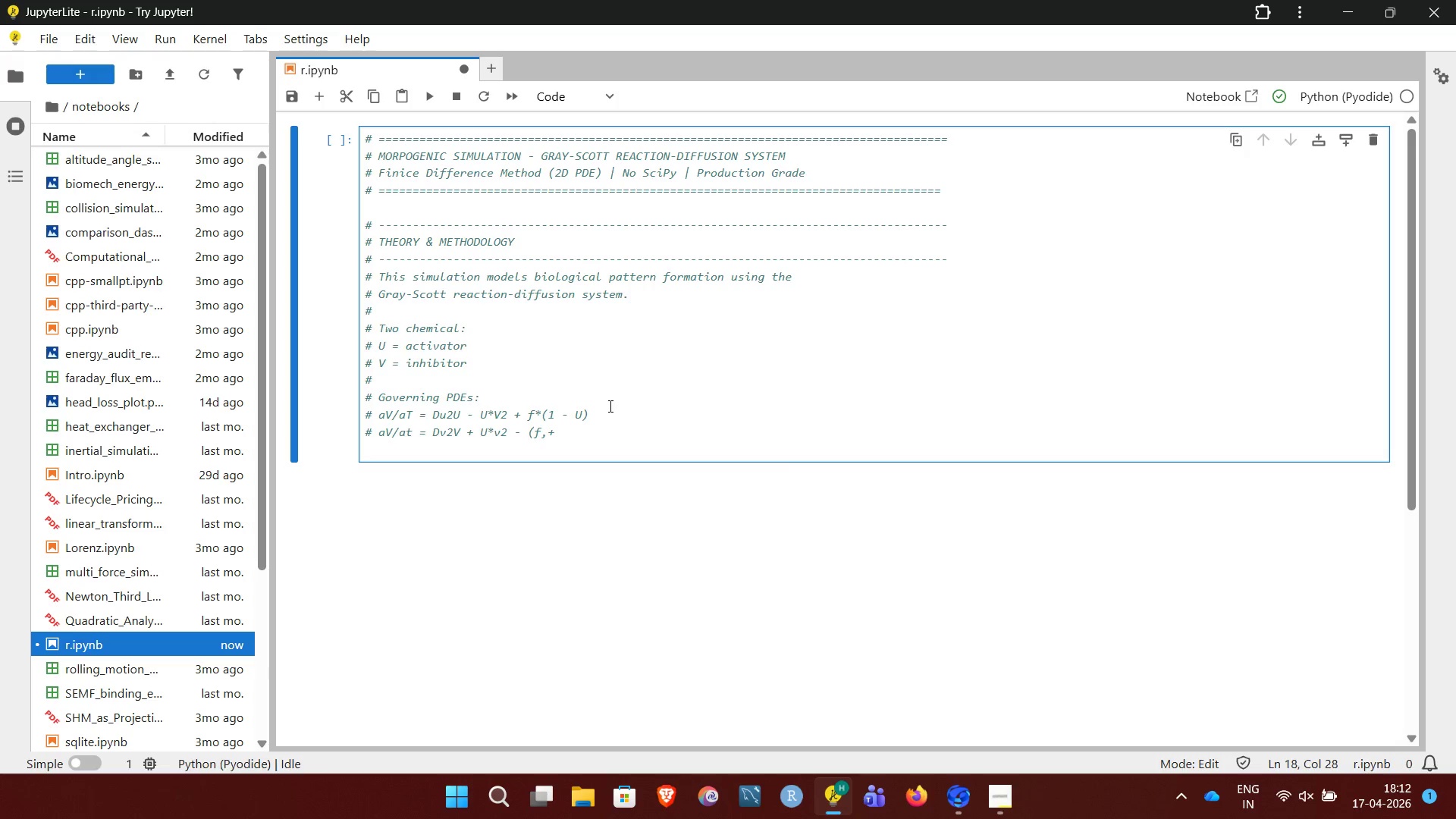 
key(Backspace)
 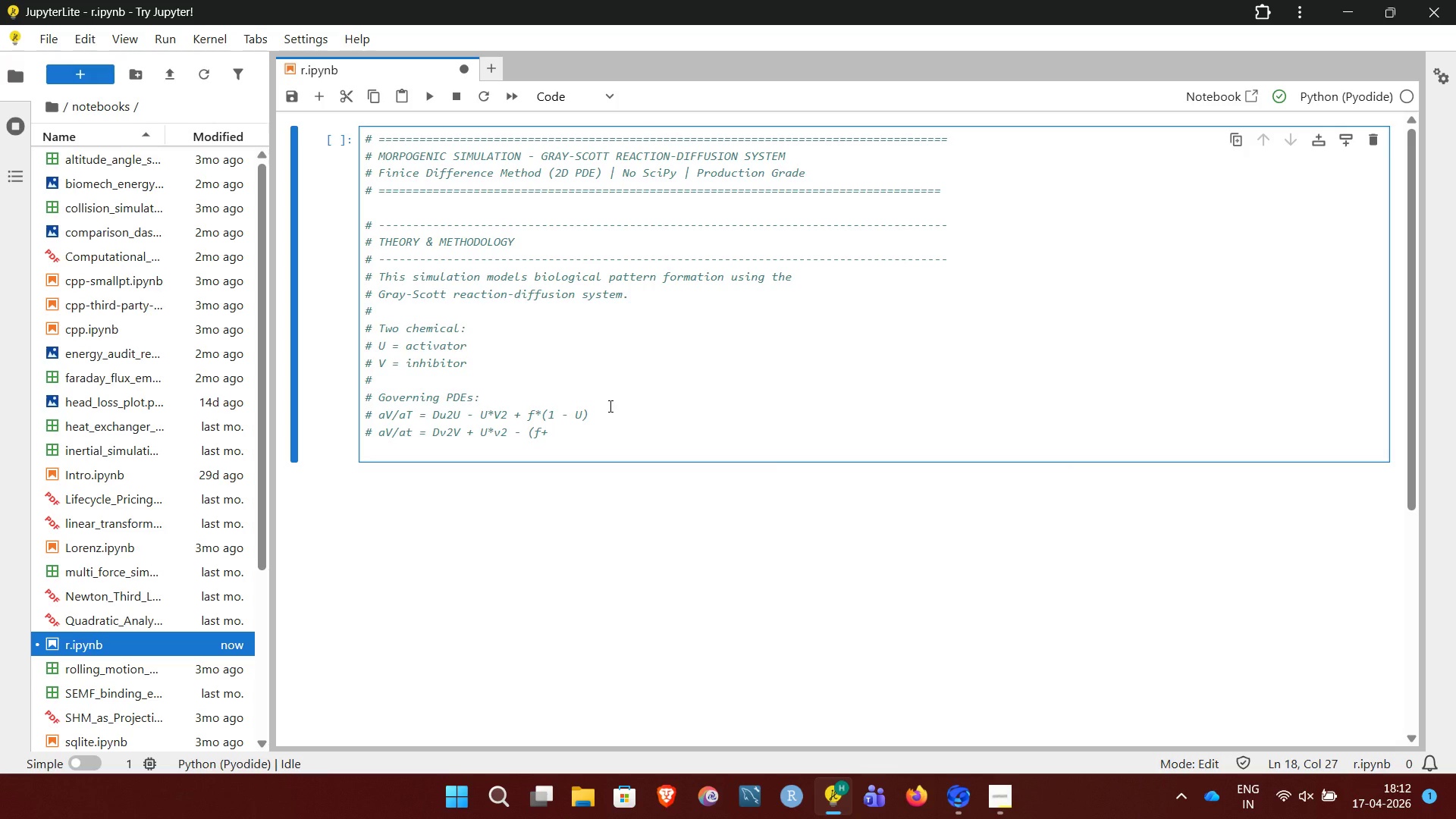 
key(Space)
 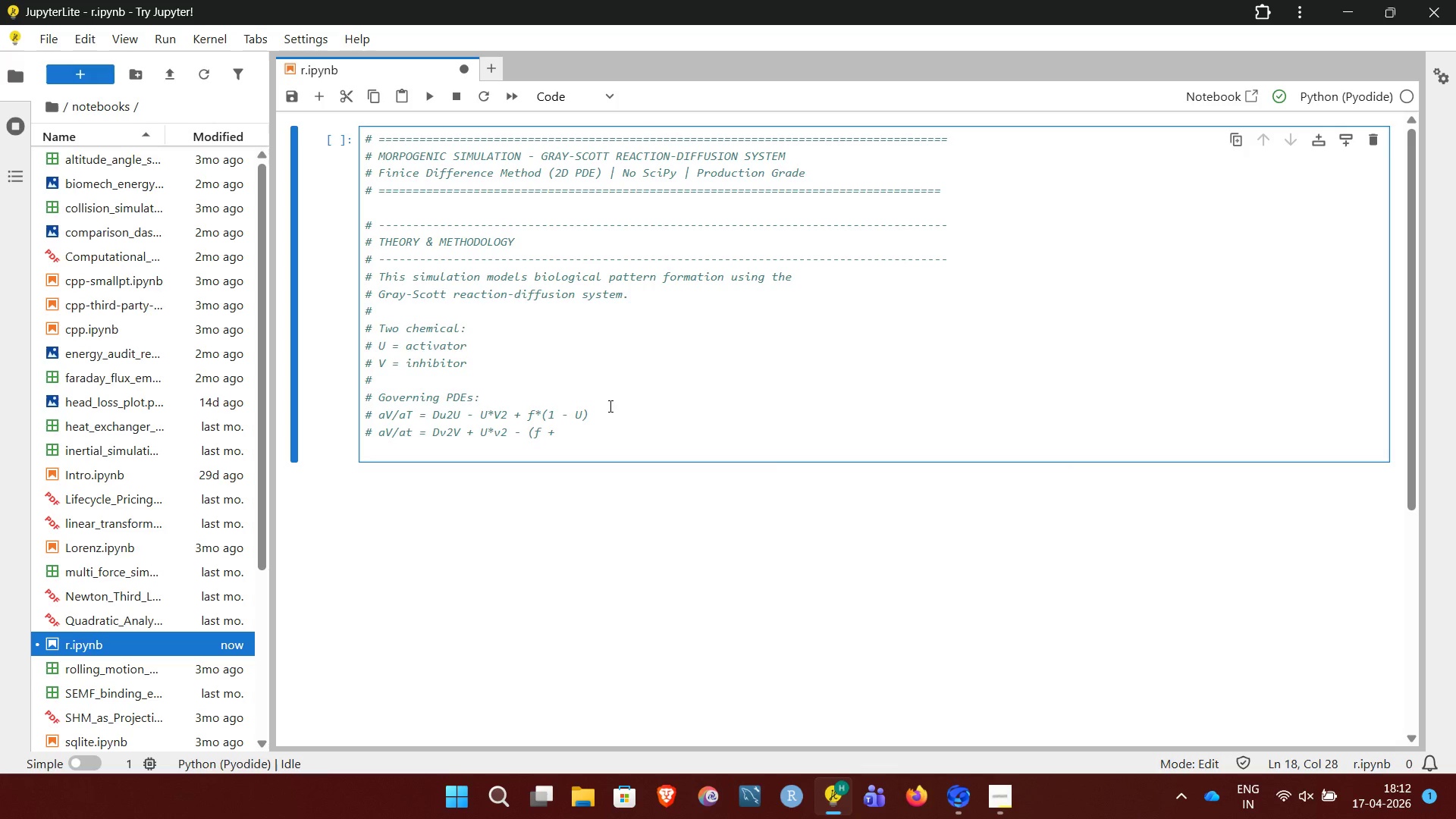 
key(ArrowRight)
 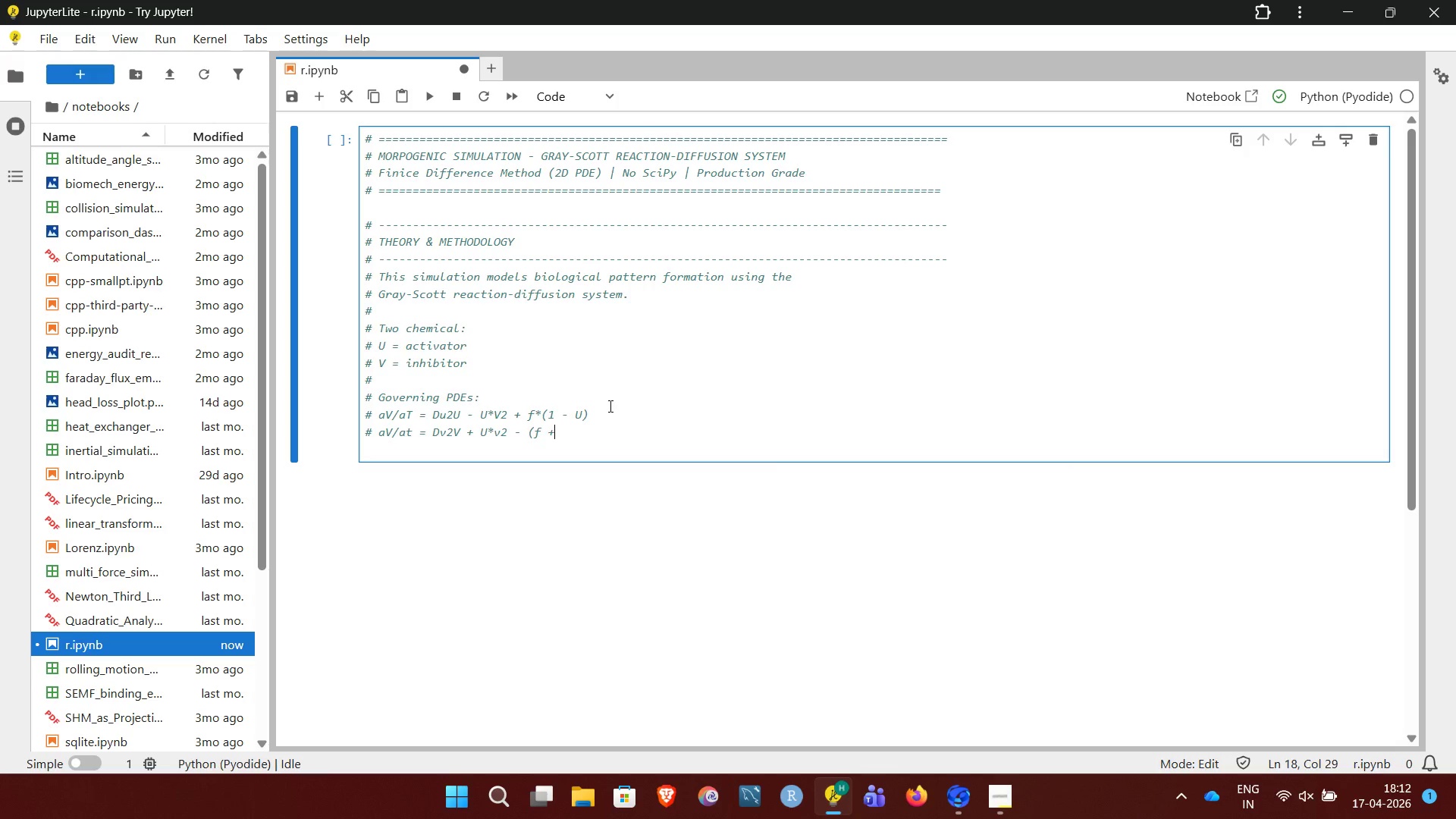 
type( k)*V)
key(NumpadEnter)
type(#)
key(NumpadEnter)
type(# Where:)
key(NumpadEnter)
 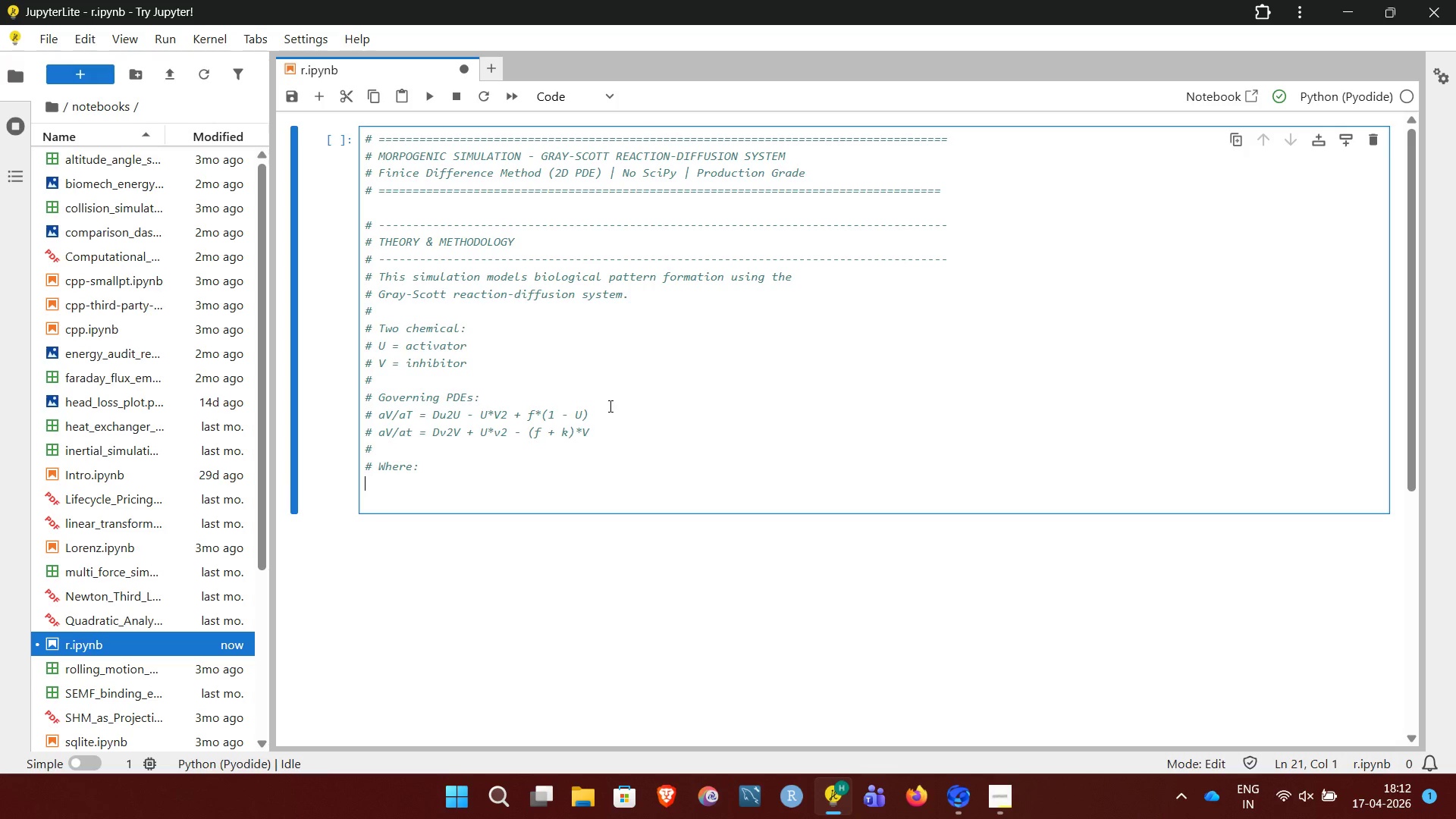 
wait(6.19)
 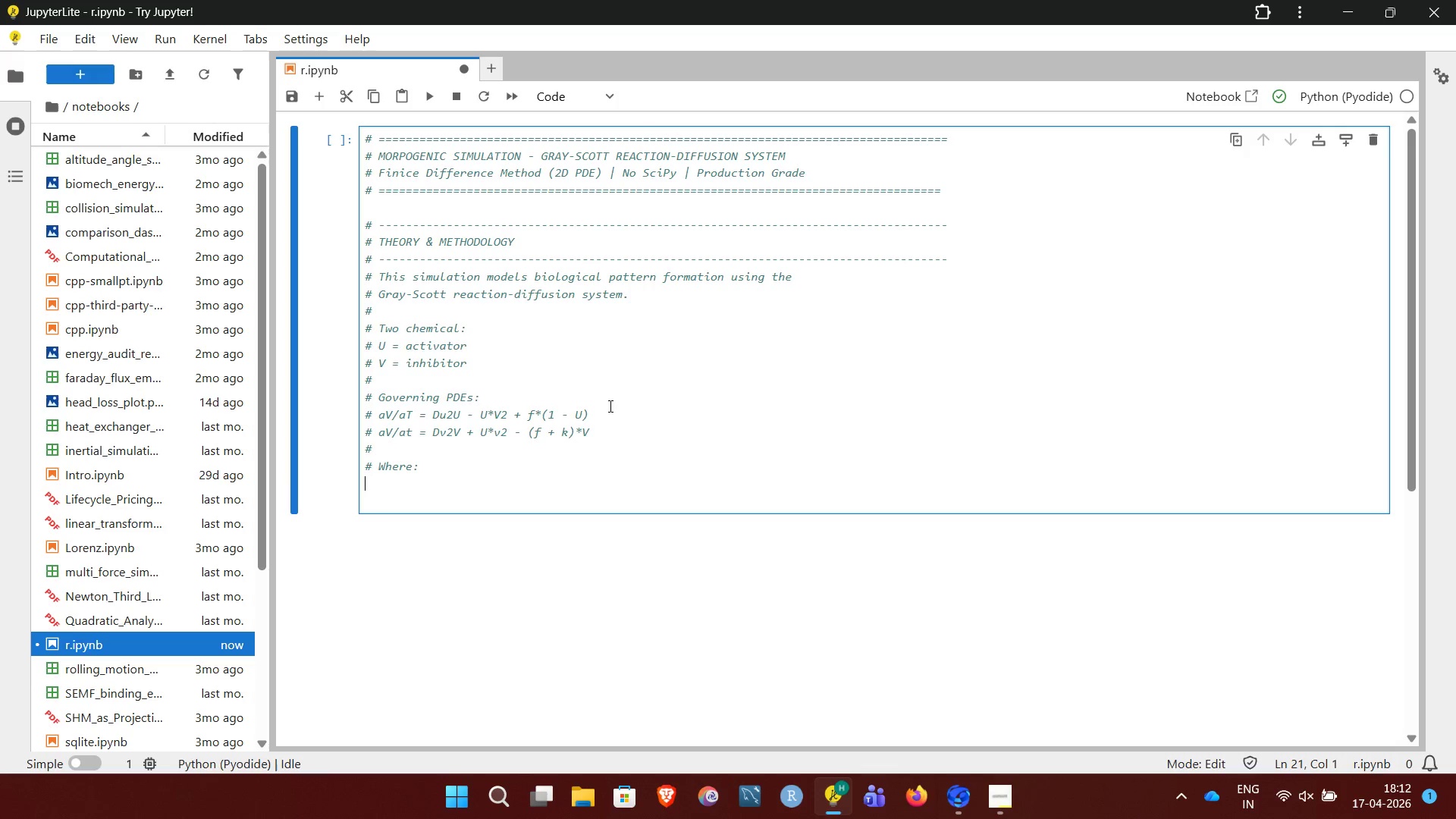 
key(Shift+E)
 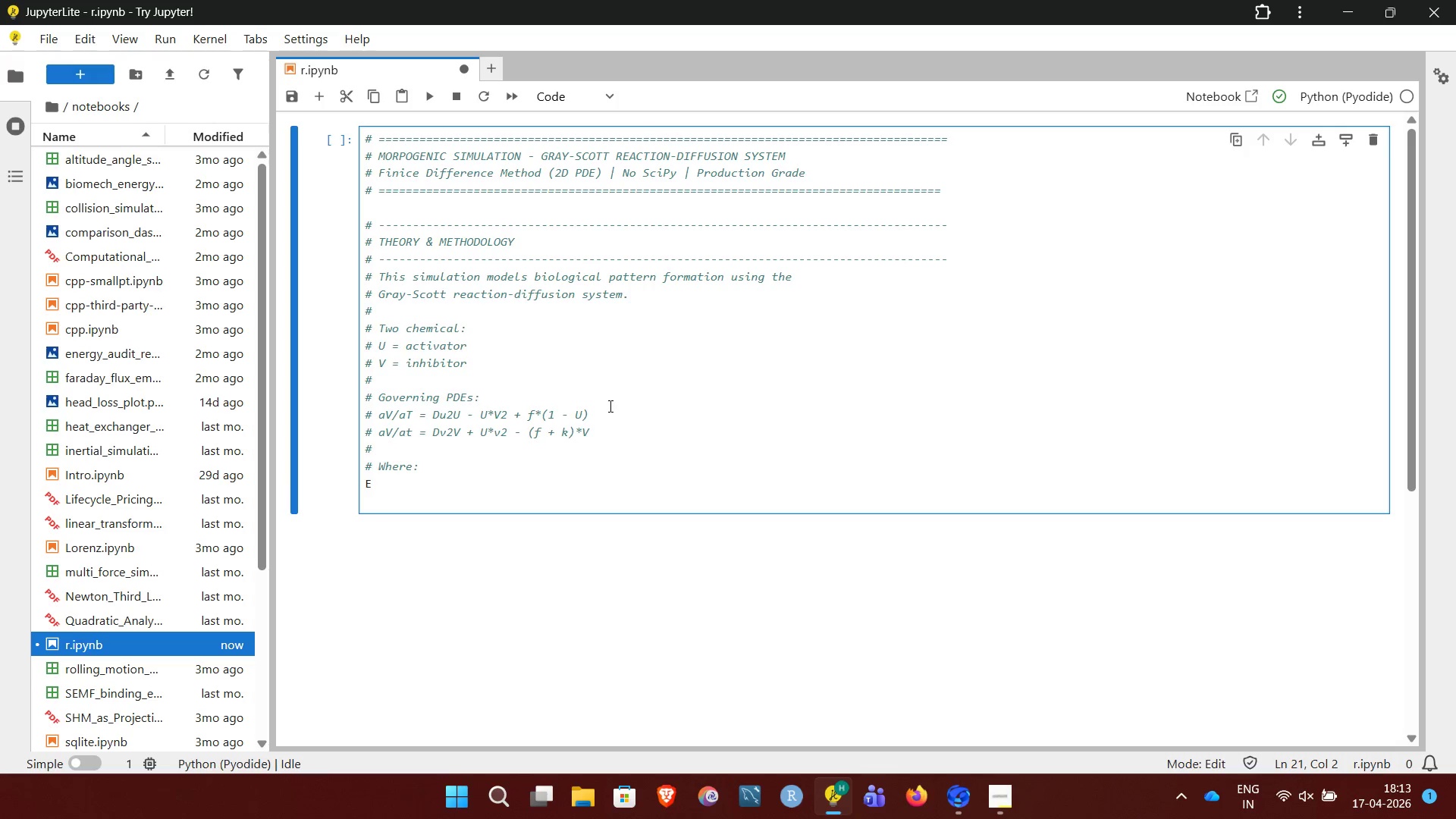 
key(Backspace)
 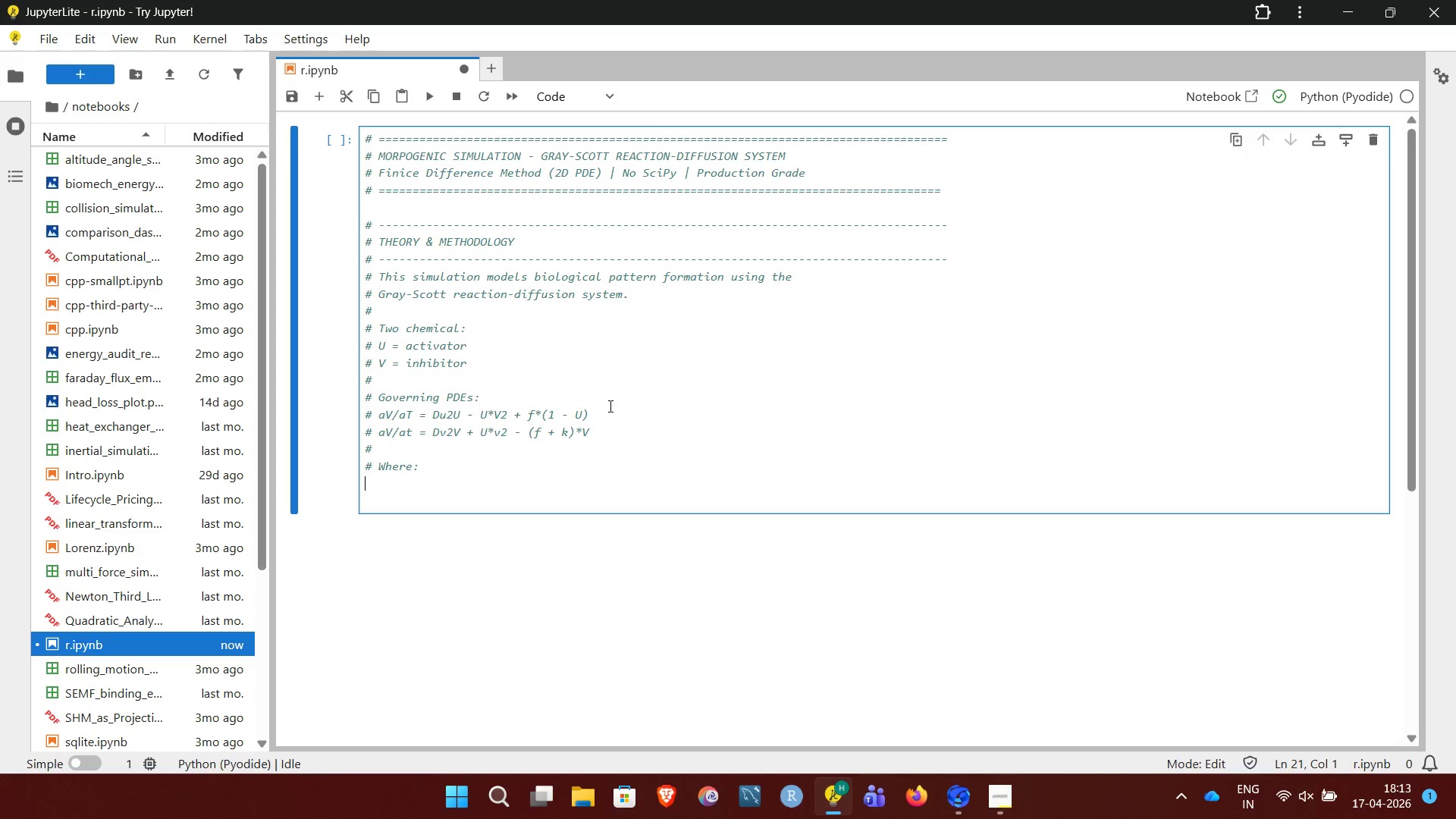 
key(Shift+3)
 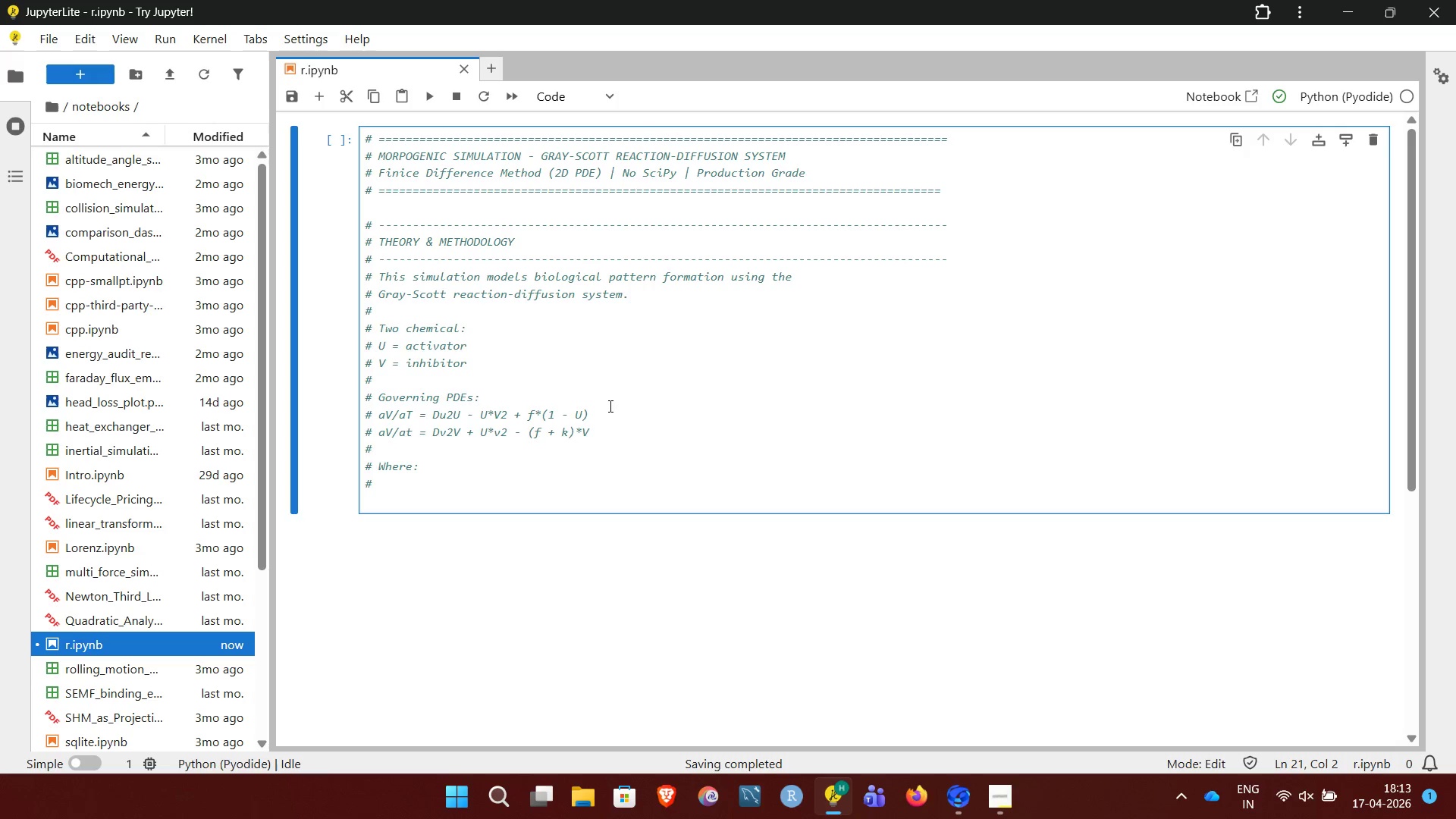 
key(Space)
 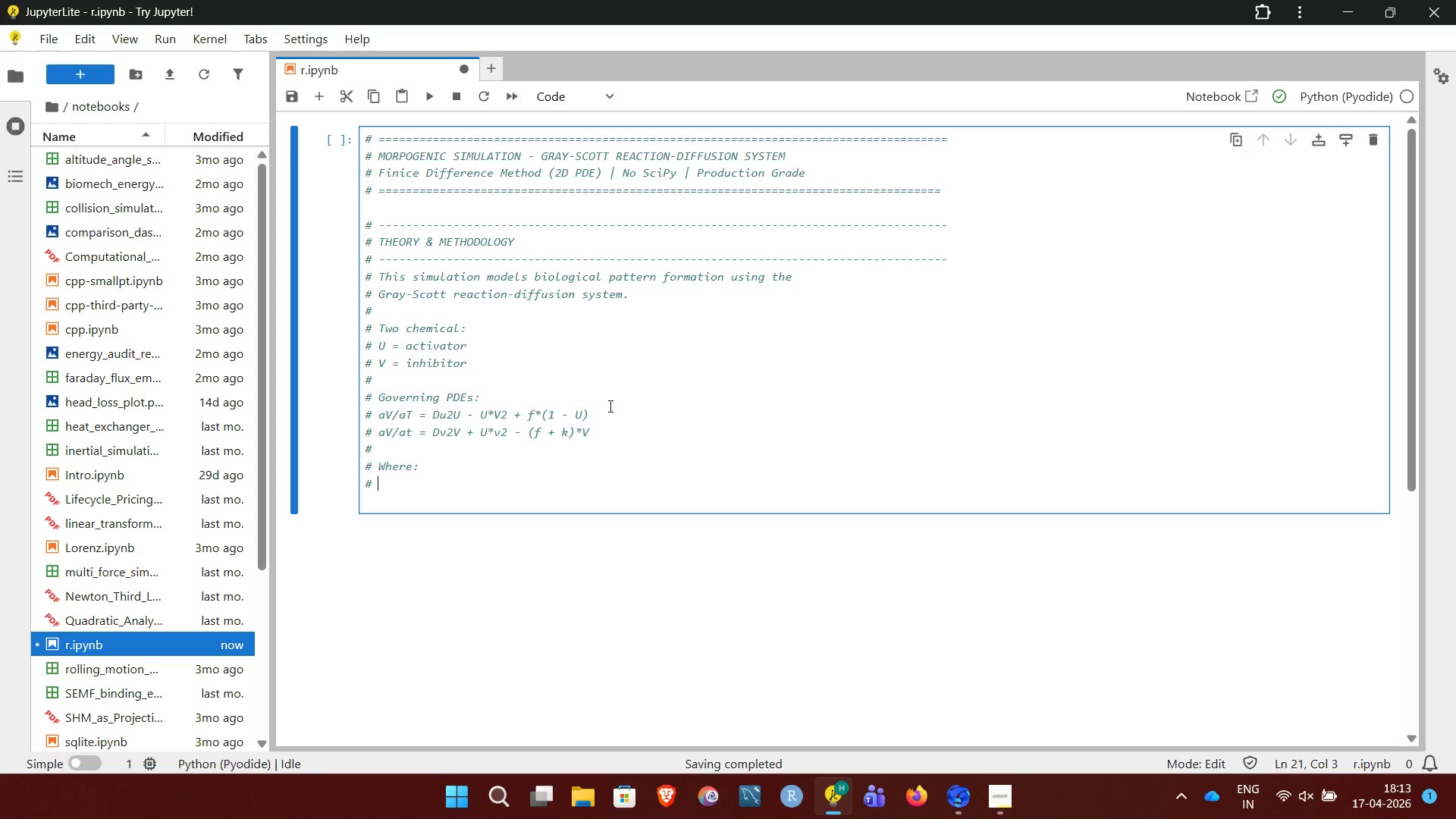 
key(Minus)
 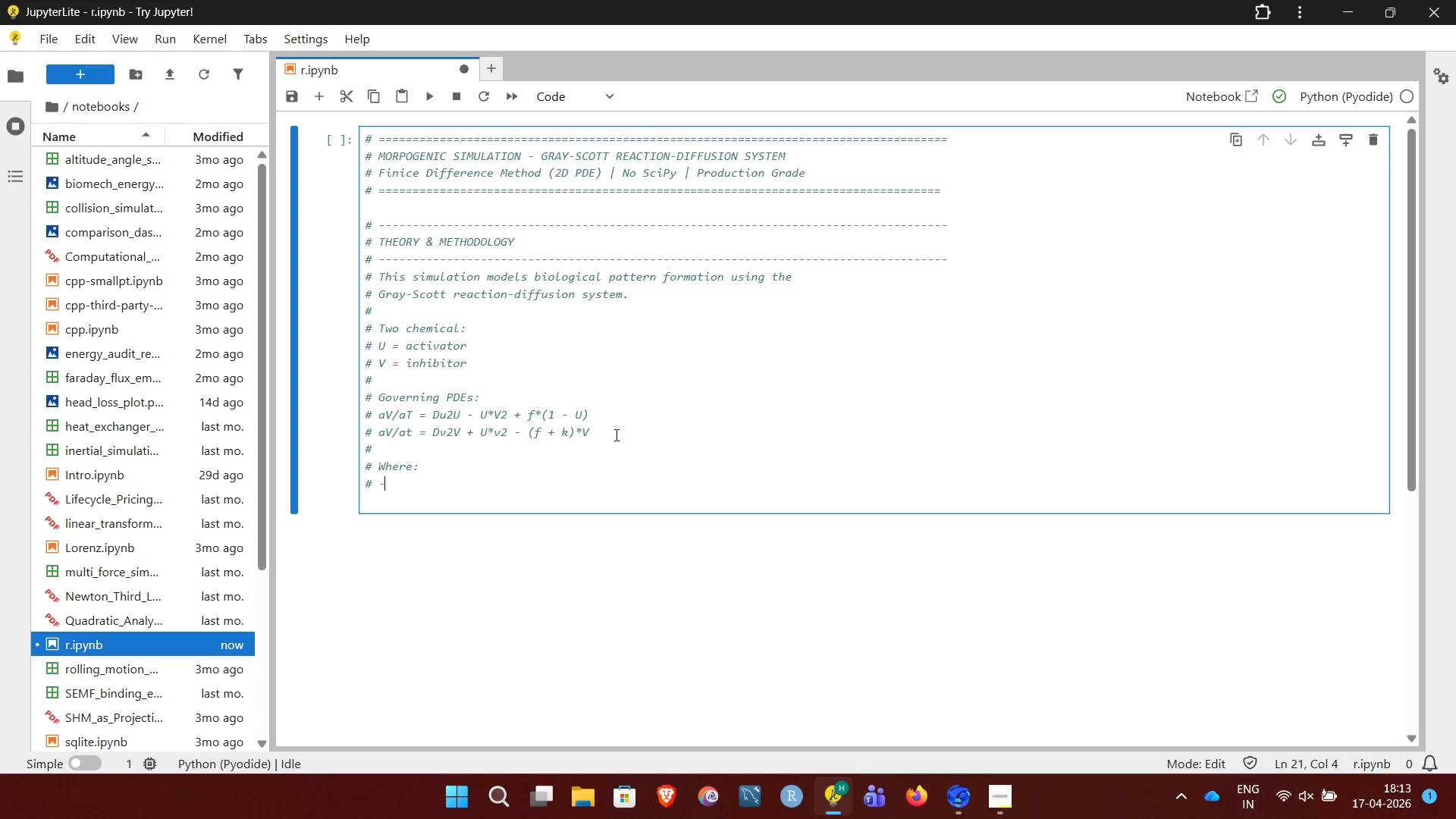 
type( 2 is the l)
key(Backspace)
type(Laplac)
 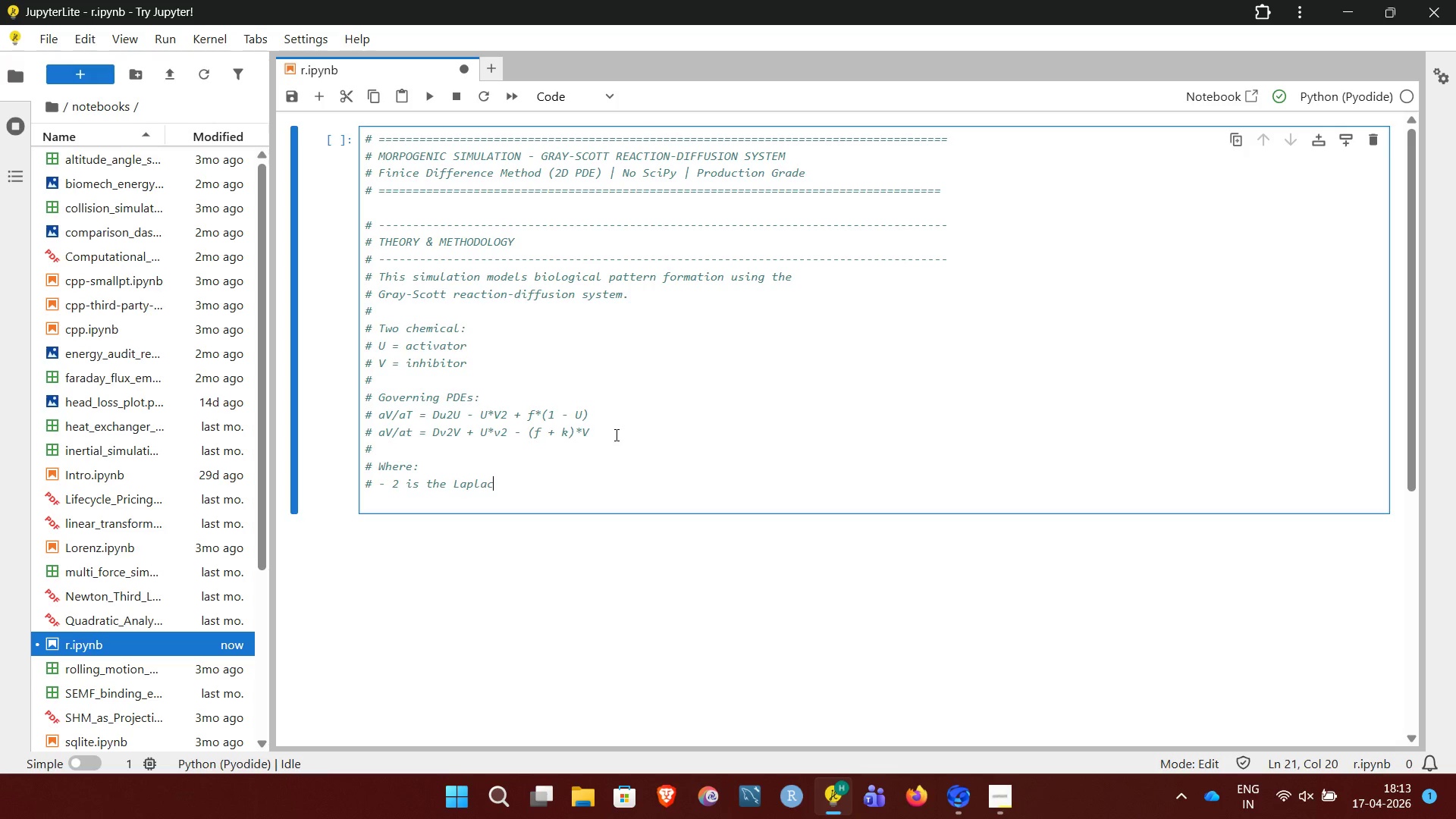 
type(ian (spatiak)
key(Backspace)
type(l)
 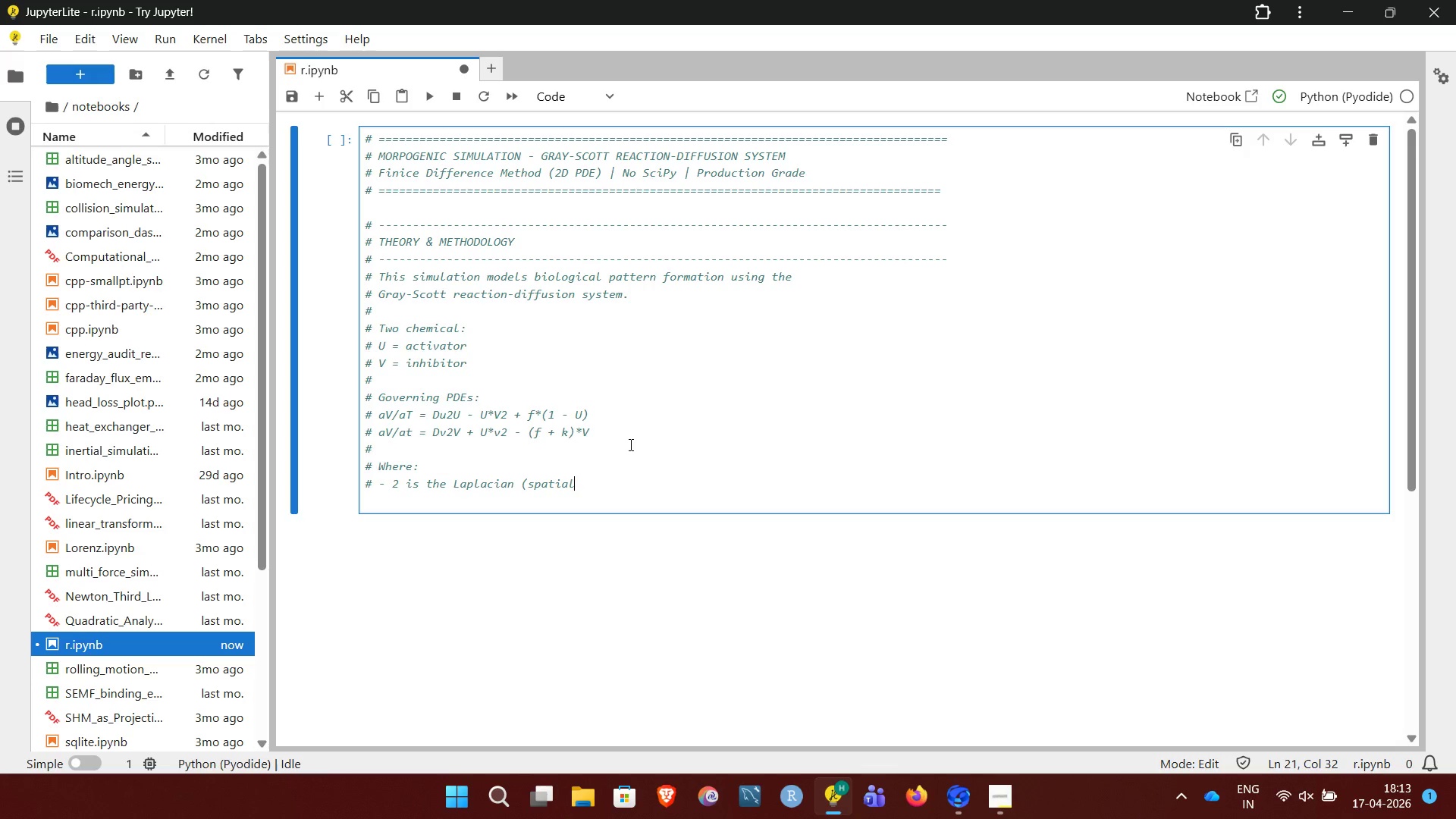 
type( diffusion))
 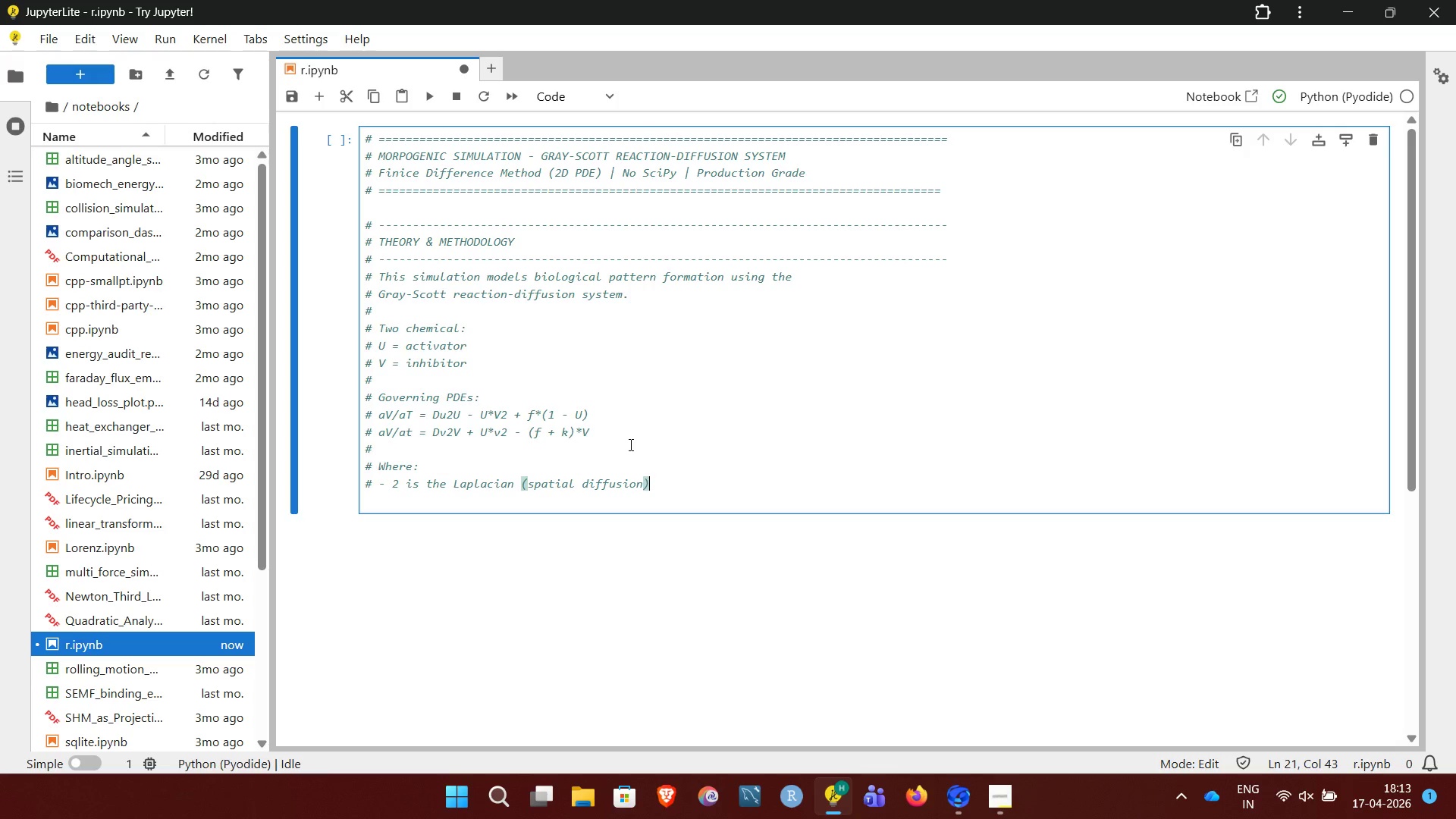 
key(NumpadEnter)
type(# - 2 is the l)
key(Backspace)
type(Lapcian)
 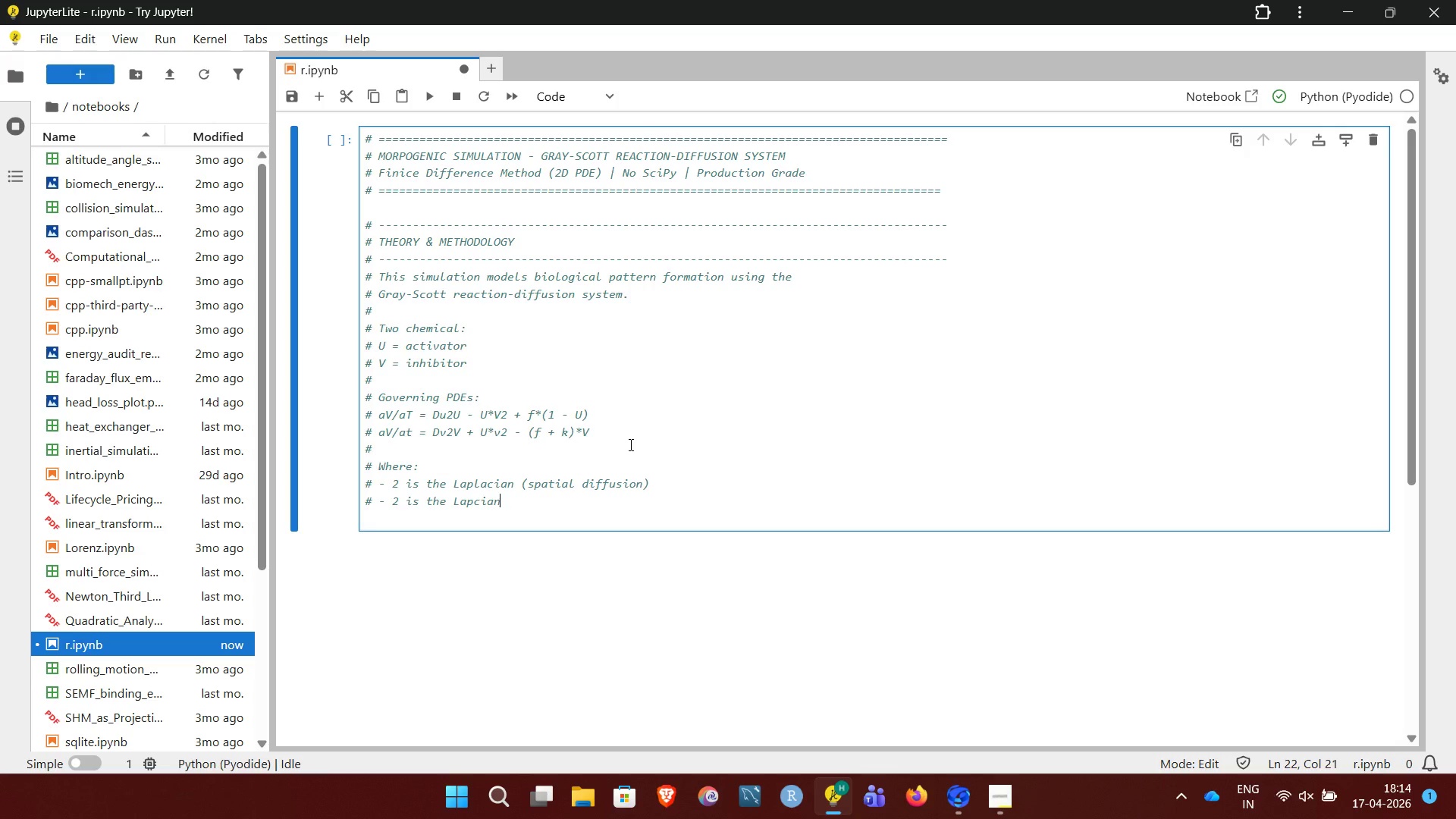 
key(ArrowLeft)
 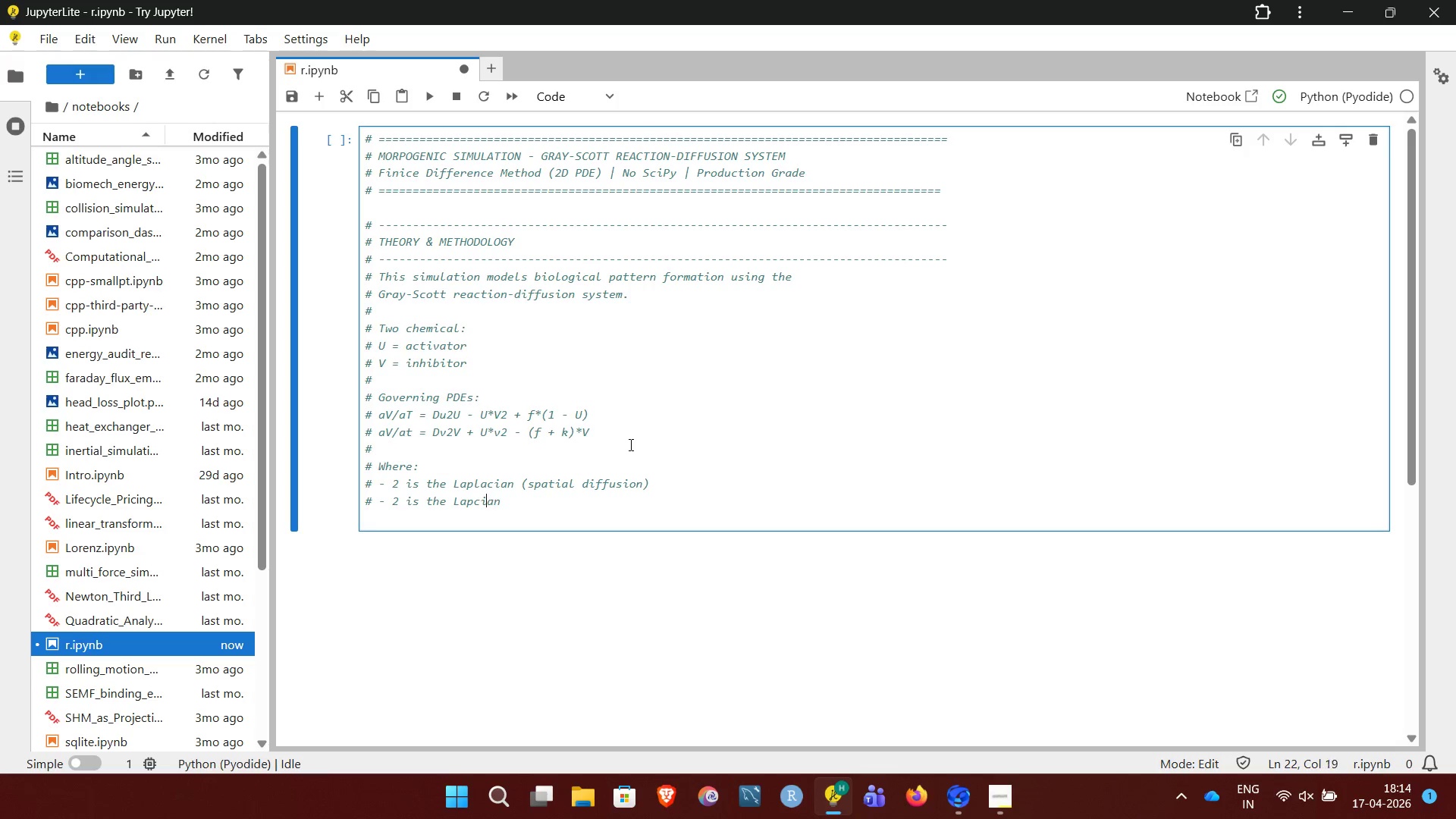 
key(ArrowLeft)
 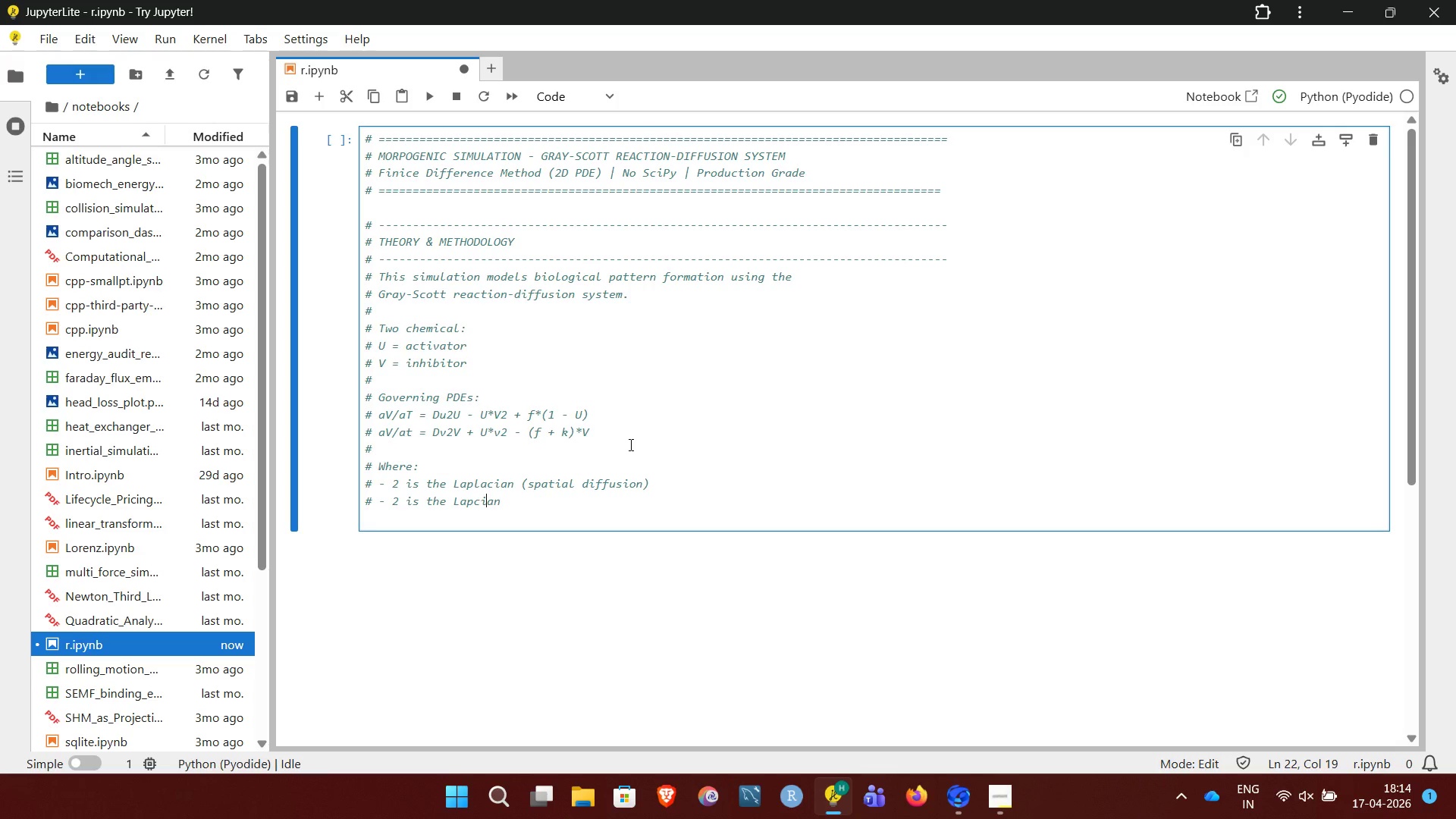 
key(ArrowLeft)
 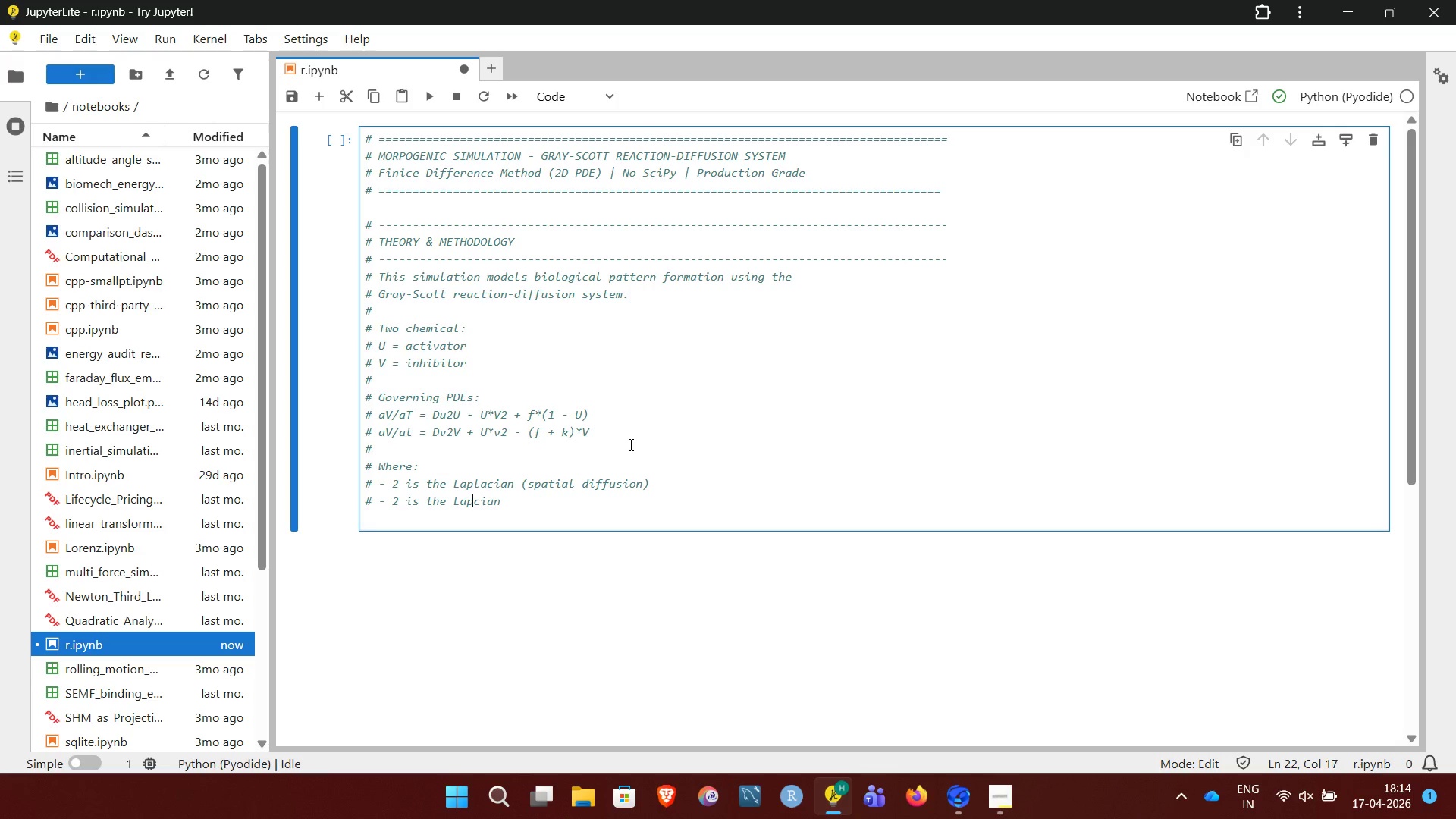 
key(ArrowLeft)
 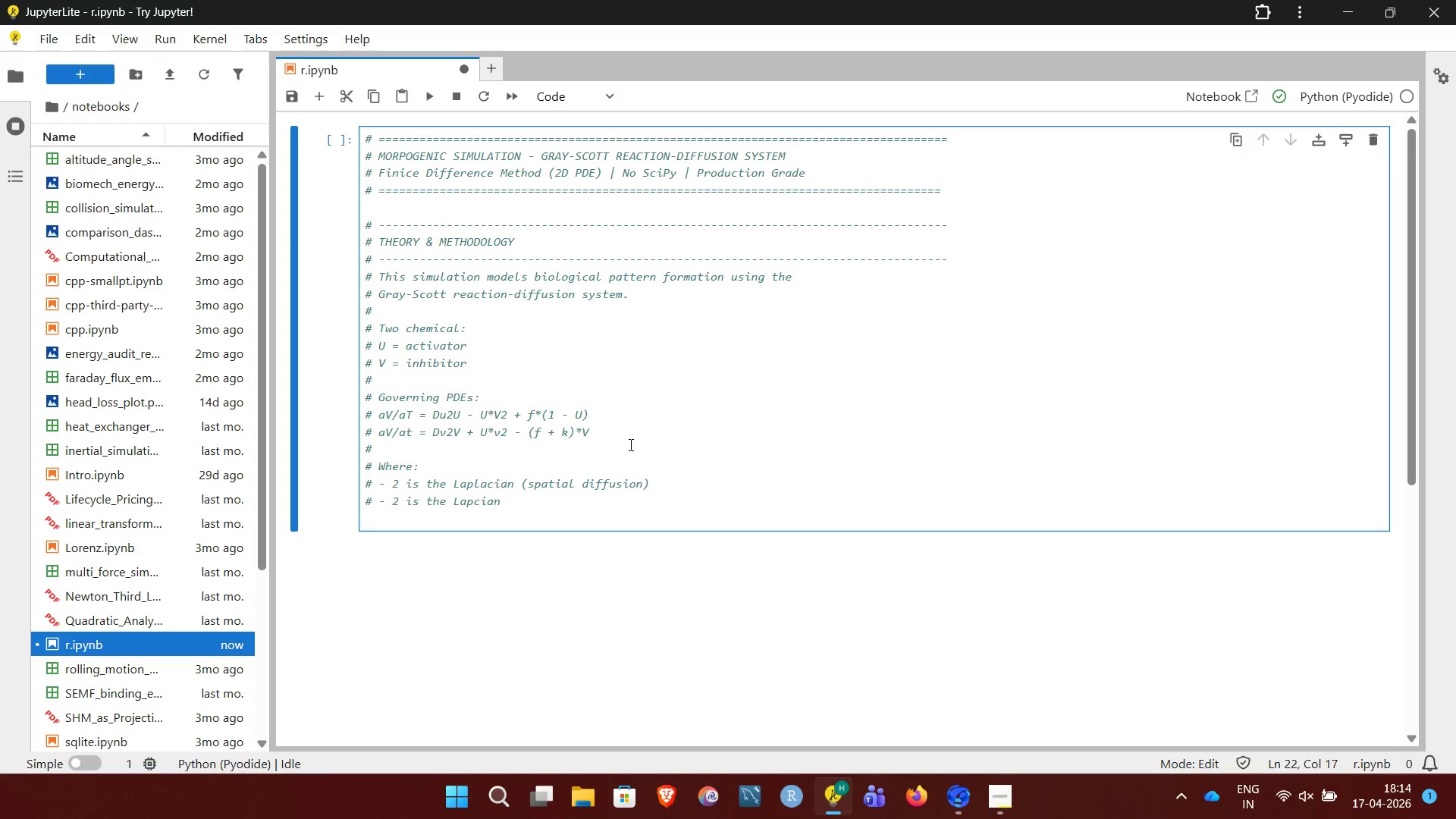 
type(L)
key(Backspace)
type(l ma)
 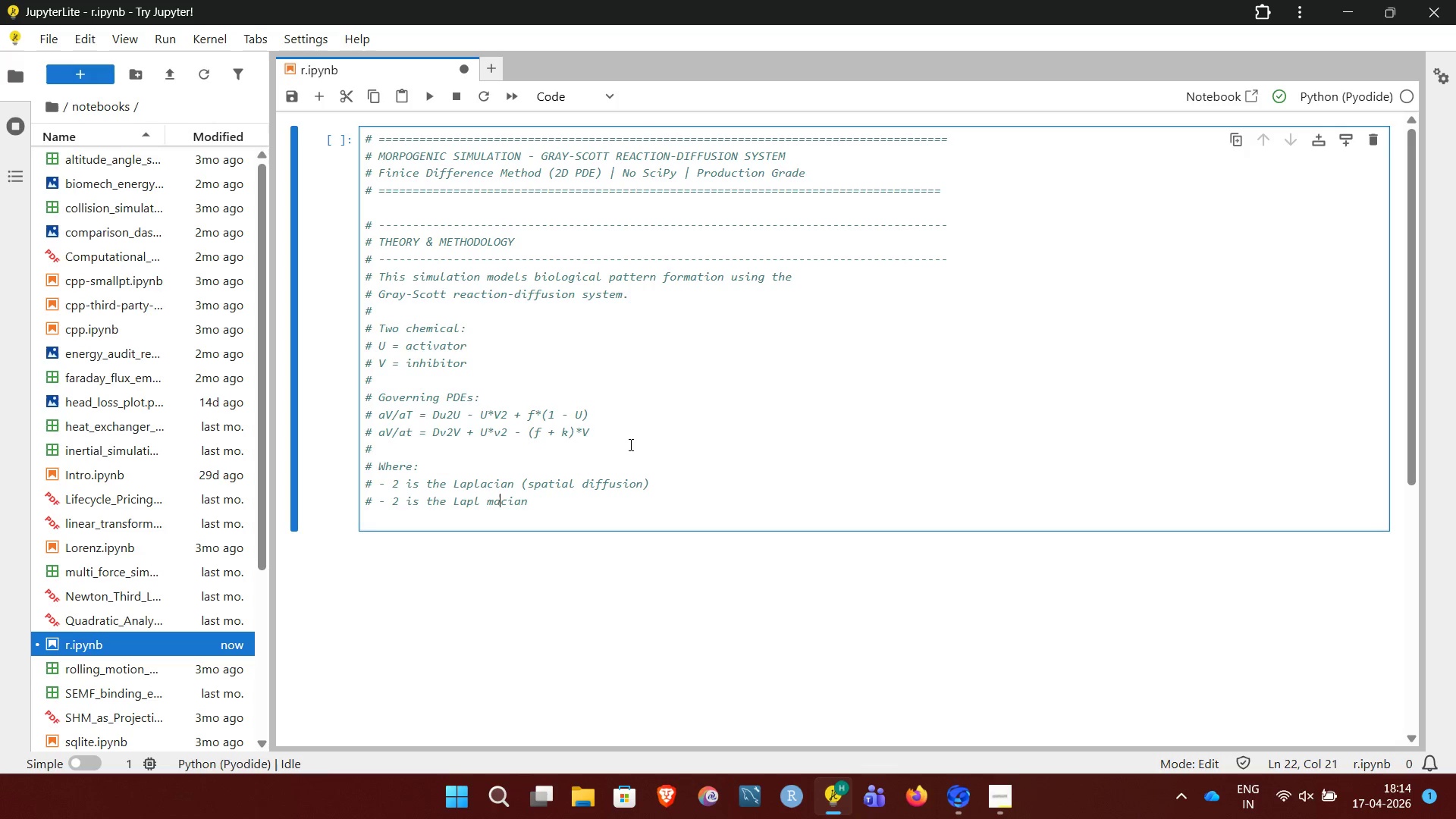 
key(Backspace)
 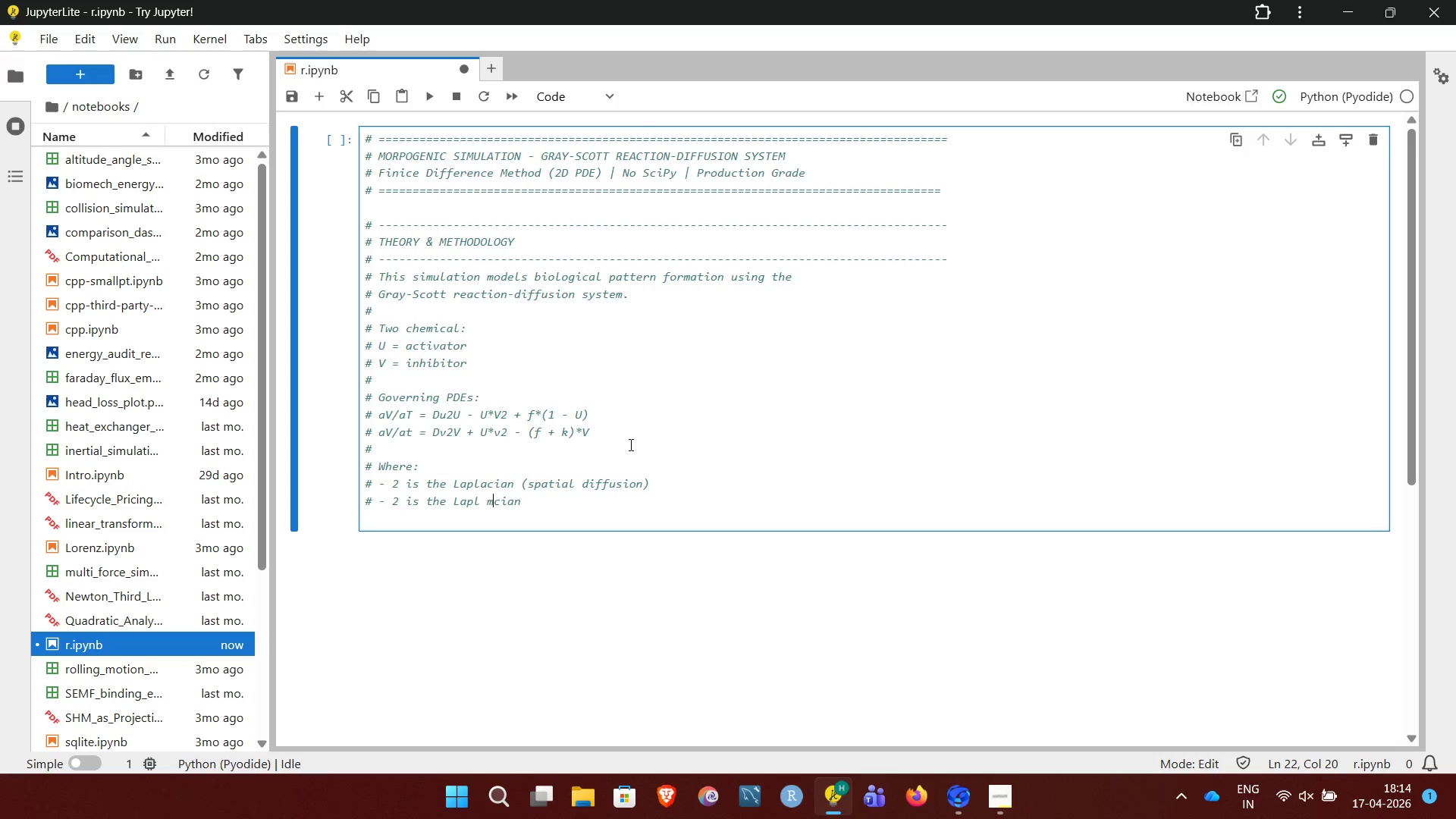 
key(Backspace)
 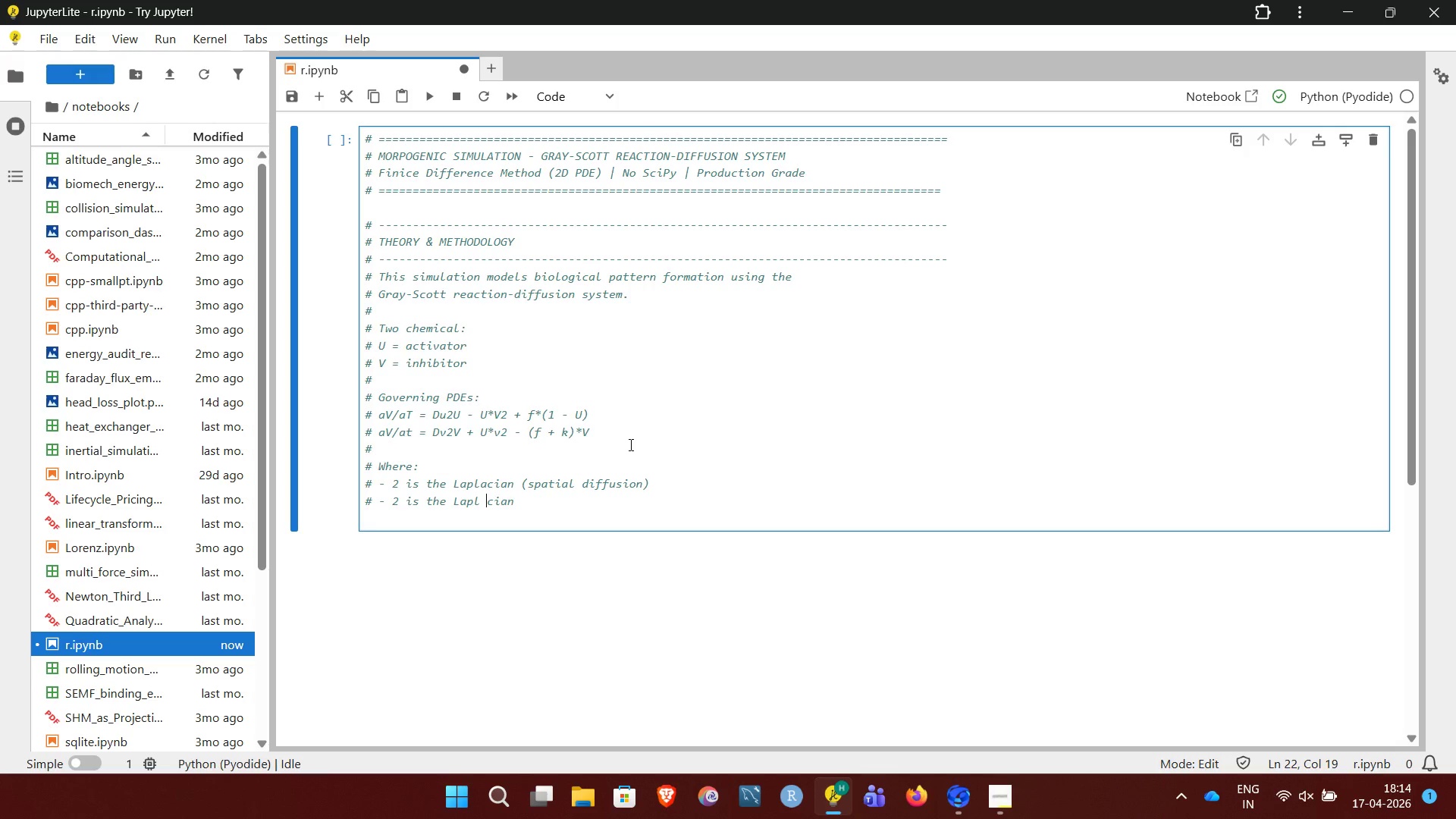 
key(Backspace)
 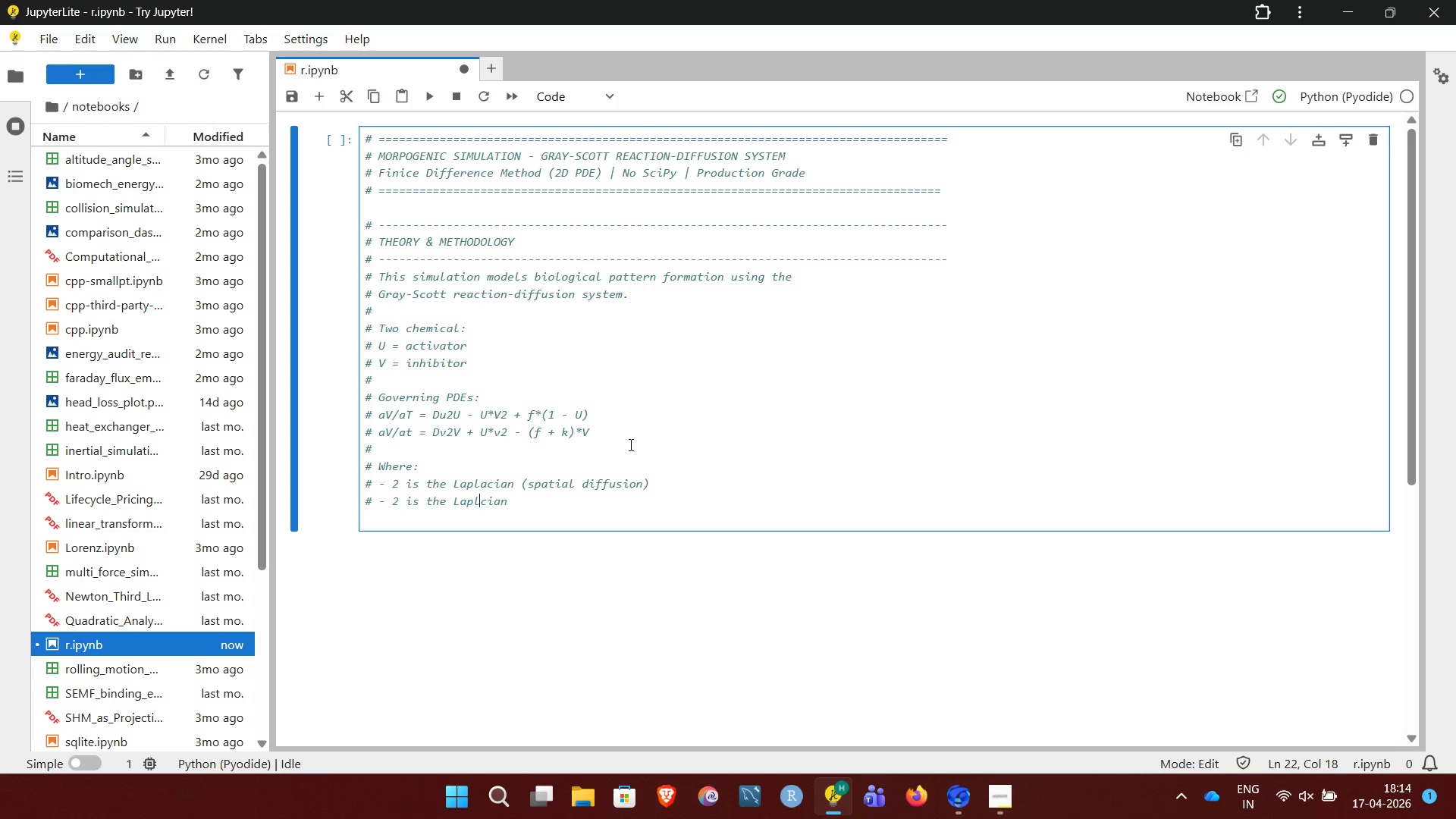 
key(ArrowRight)
 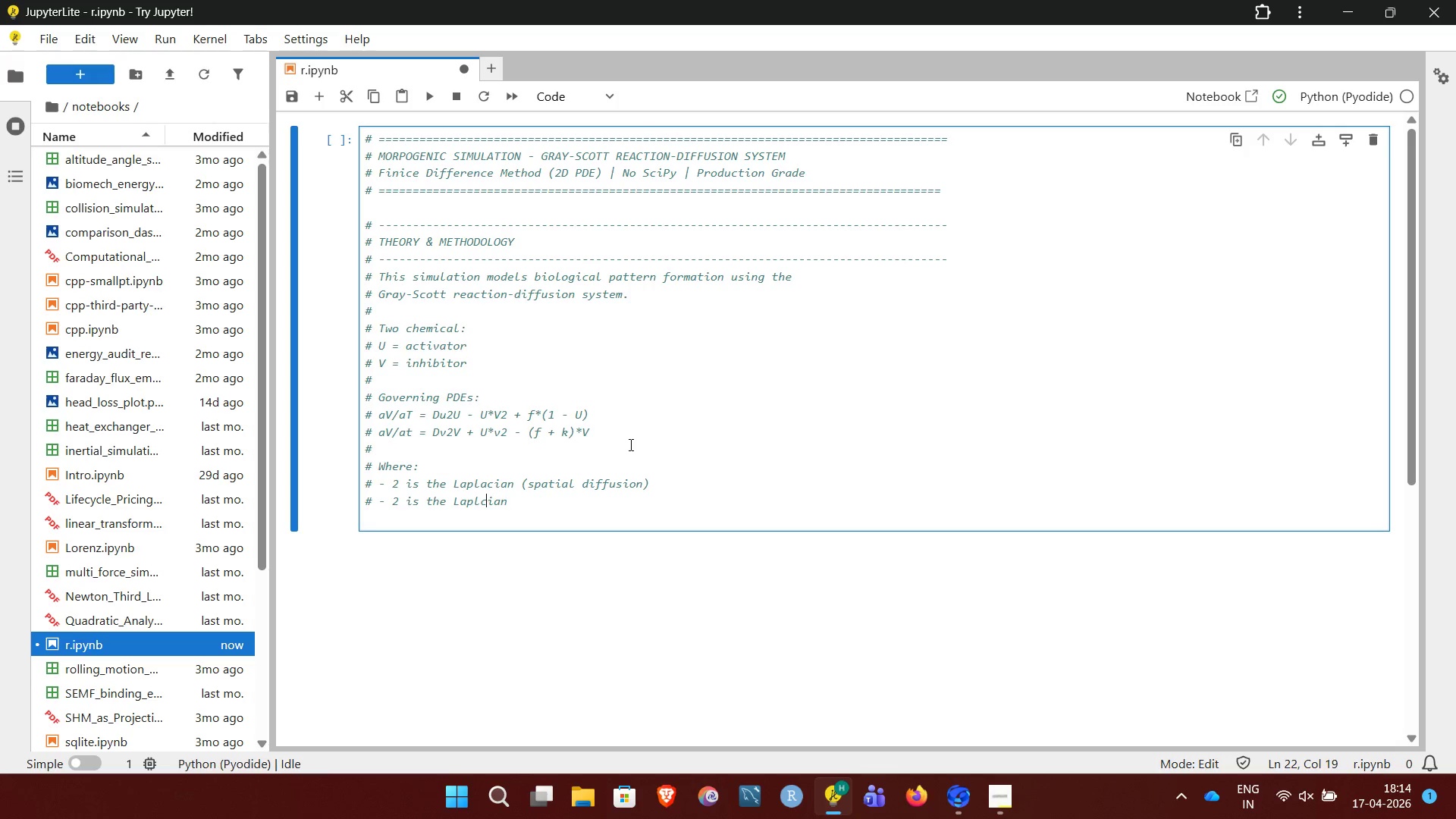 
key(ArrowRight)
 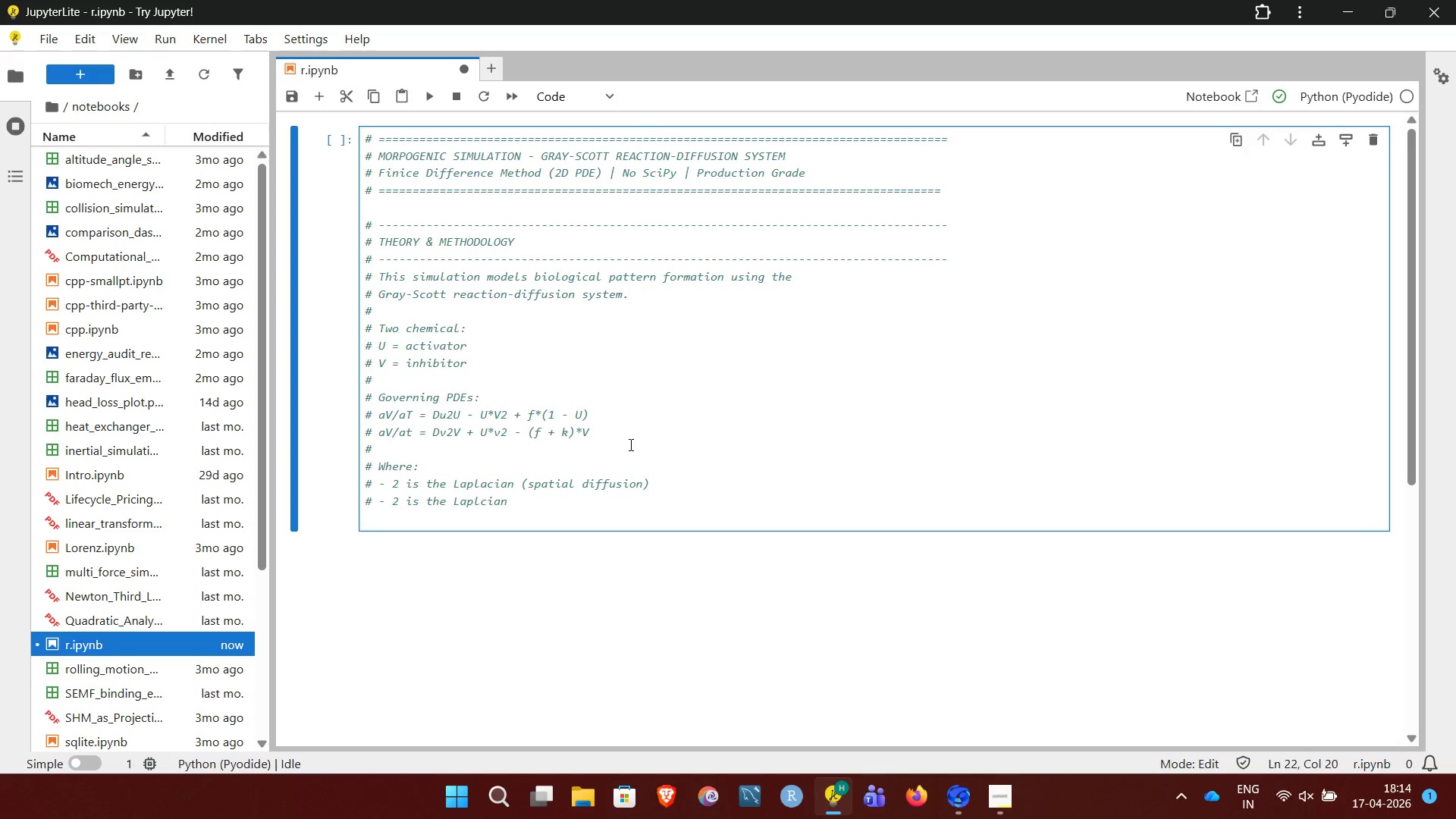 
key(ArrowLeft)
 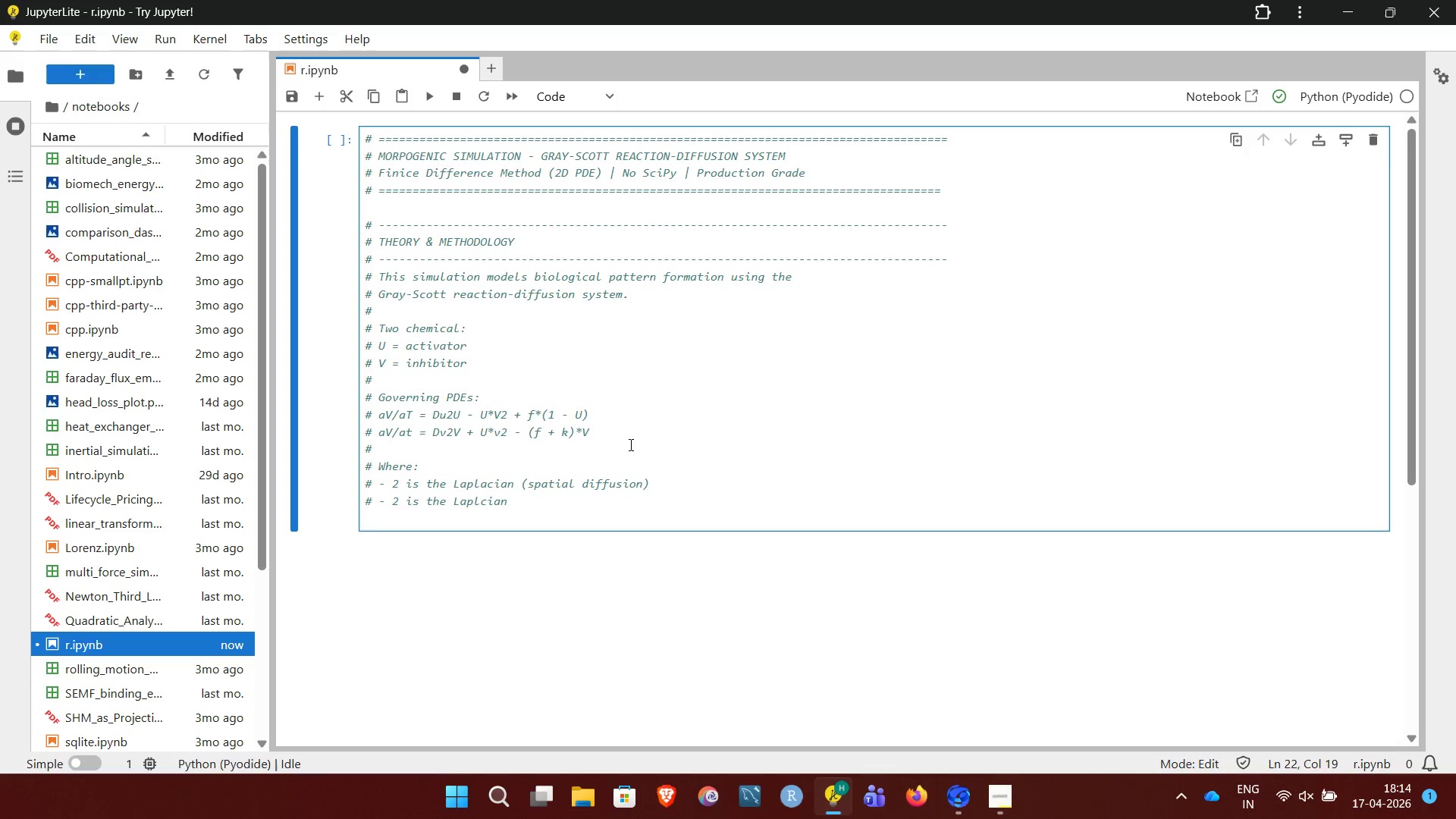 
key(ArrowRight)
 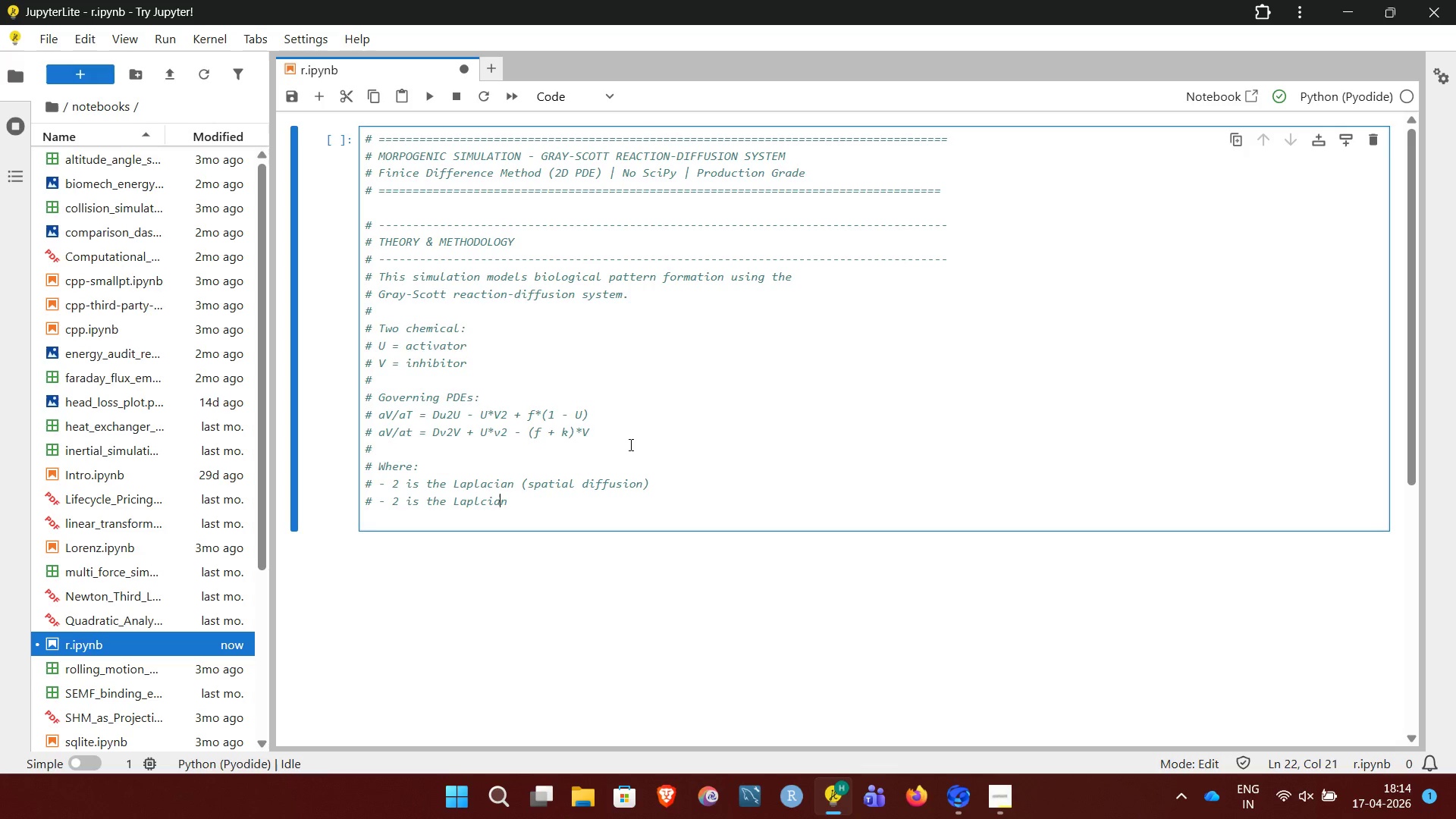 
key(ArrowRight)
 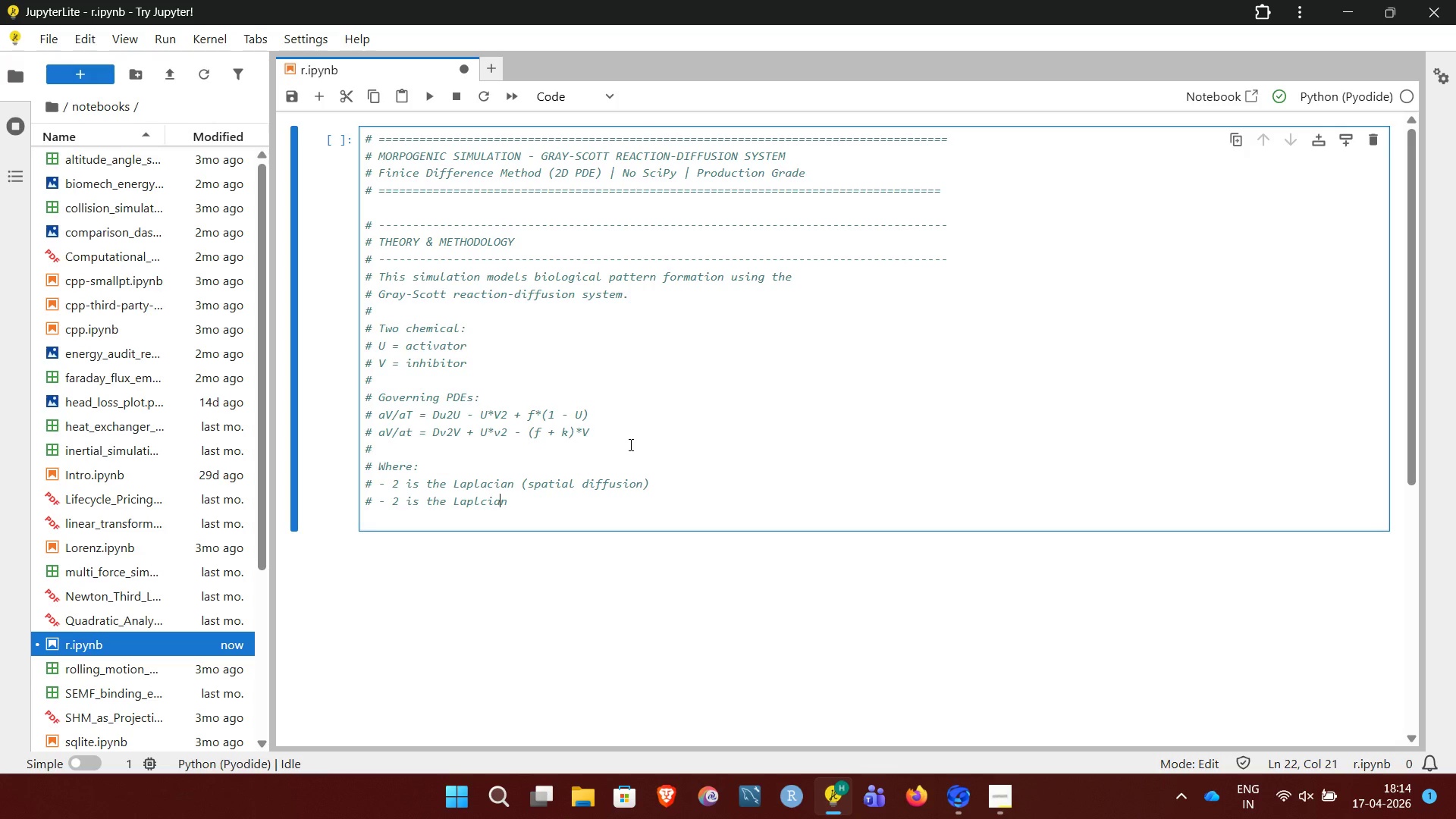 
key(ArrowRight)
 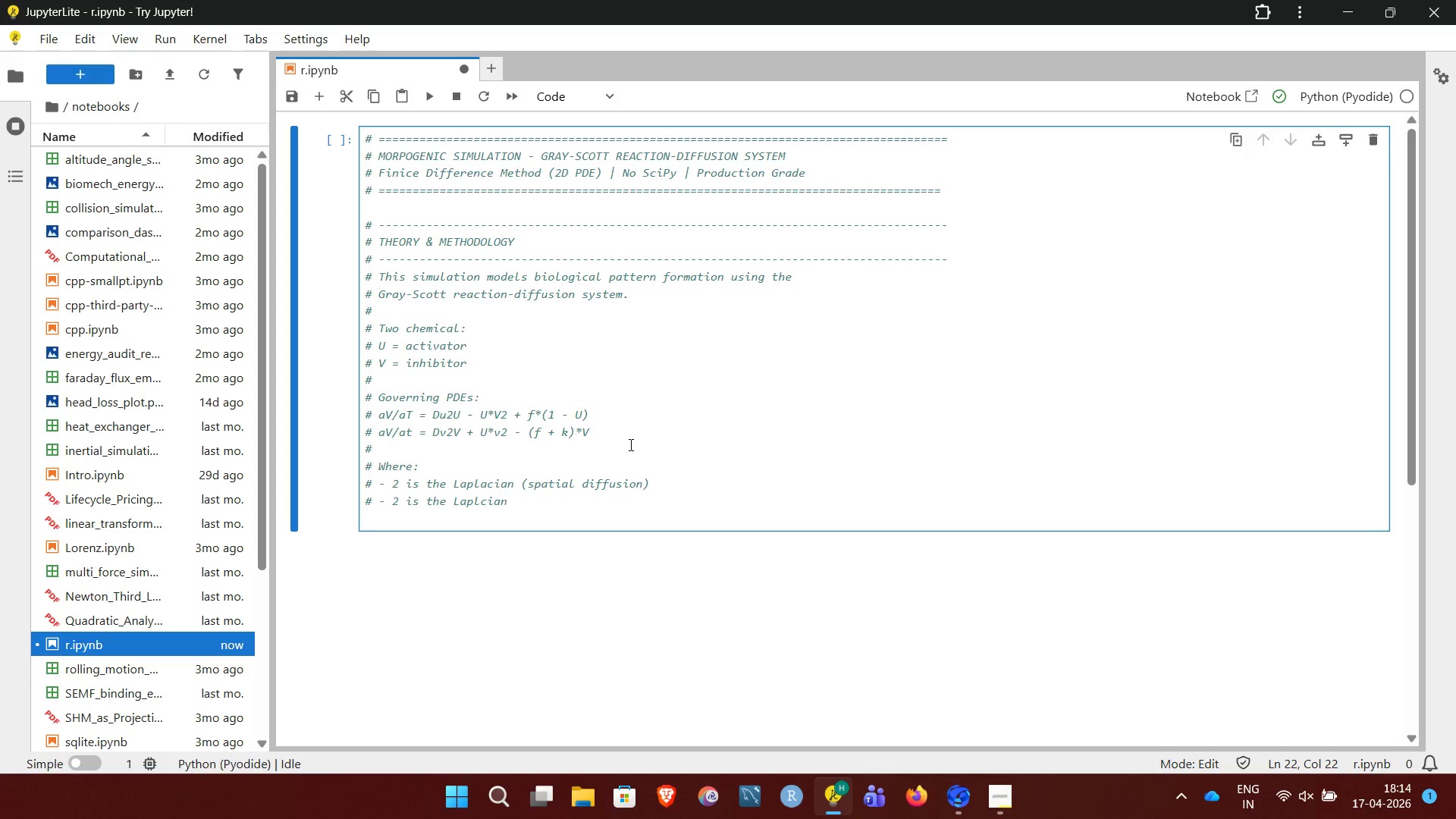 
wait(20.05)
 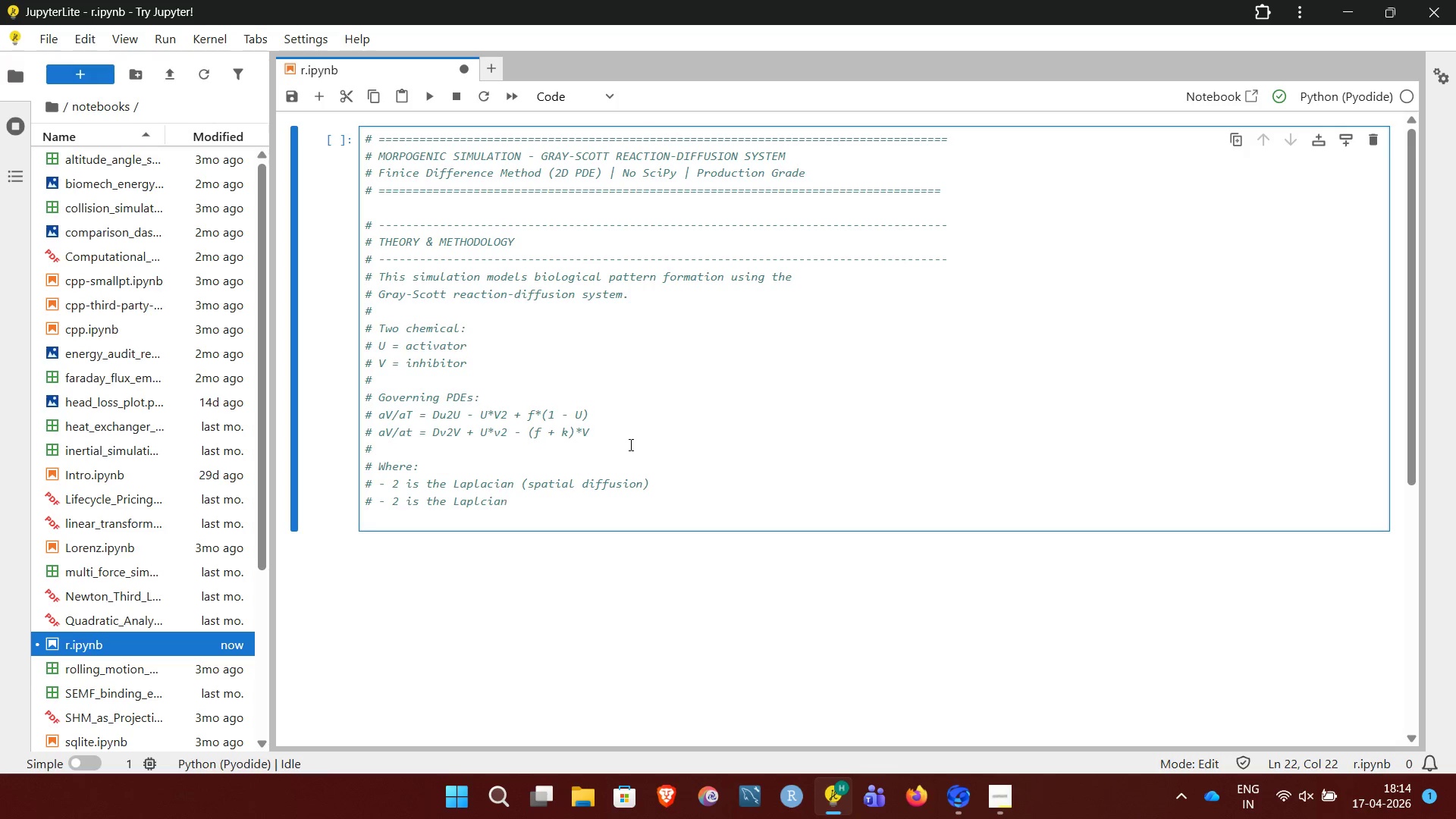 
hold_key(key=Backspace, duration=0.78)
 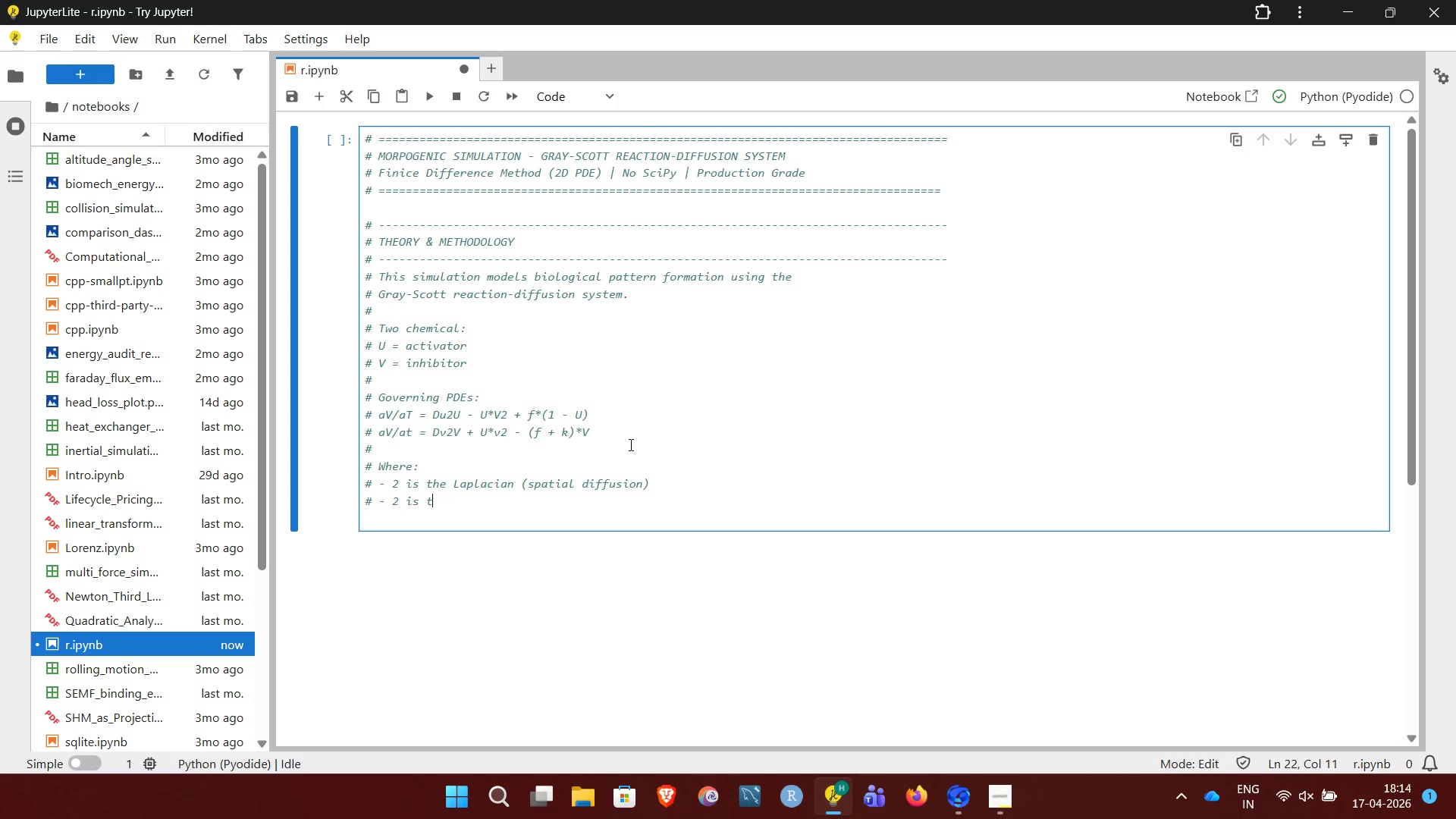 
key(Backspace)
key(Backspace)
key(Backspace)
key(Backspace)
key(Backspace)
key(Backspace)
key(Backspace)
type(f = feed rate)
key(NumpadEnter)
 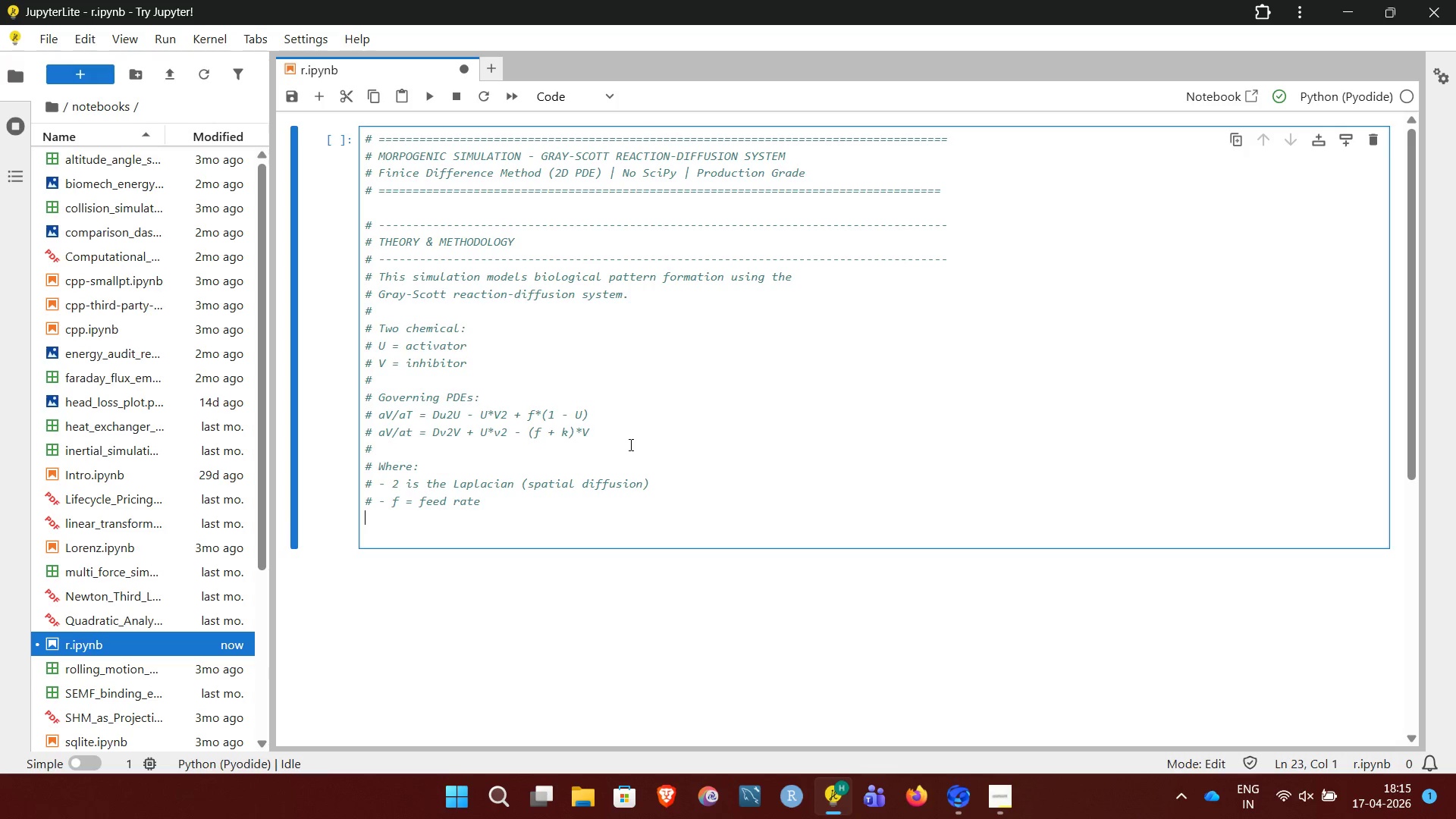 
type(# - k = j)
key(Backspace)
type(kill)
 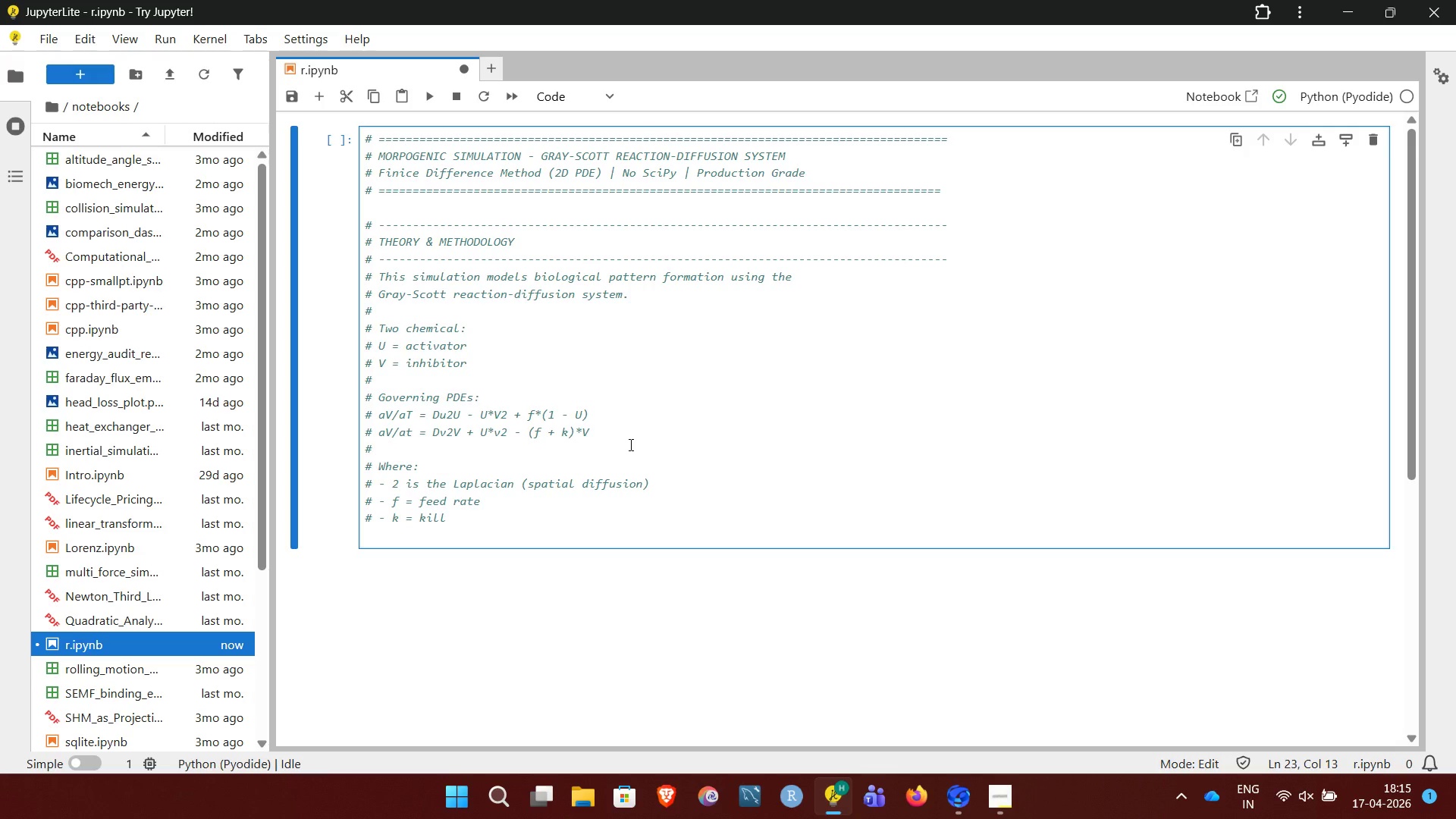 
wait(14.28)
 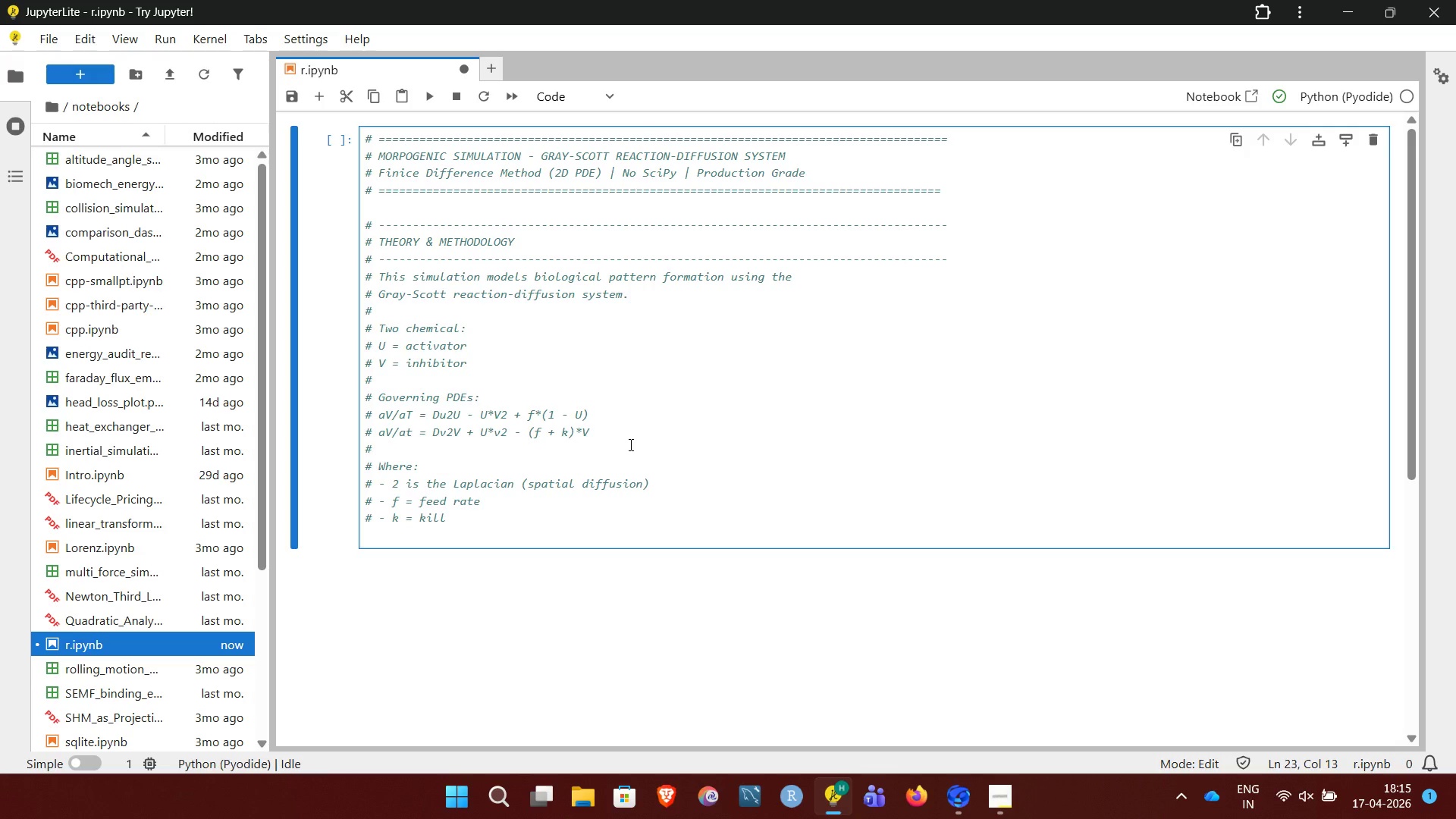 
type( rate)
key(NumpadEnter)
type(#)
key(NumpadEnter)
type(# Numerical method:)
key(NumpadEnter)
type(# - finit Difference Method ()
 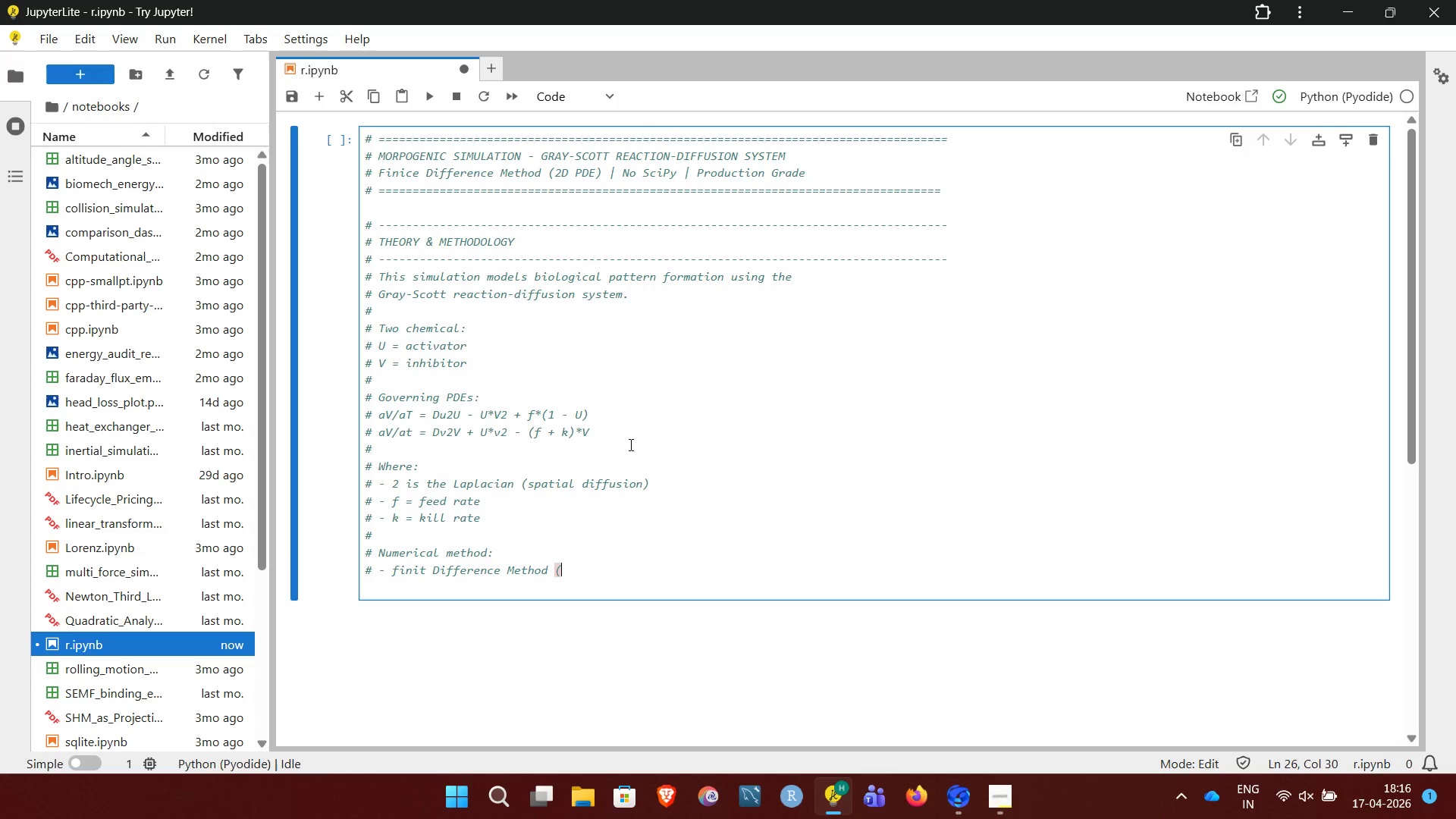 
type(FDM) for Labla)
 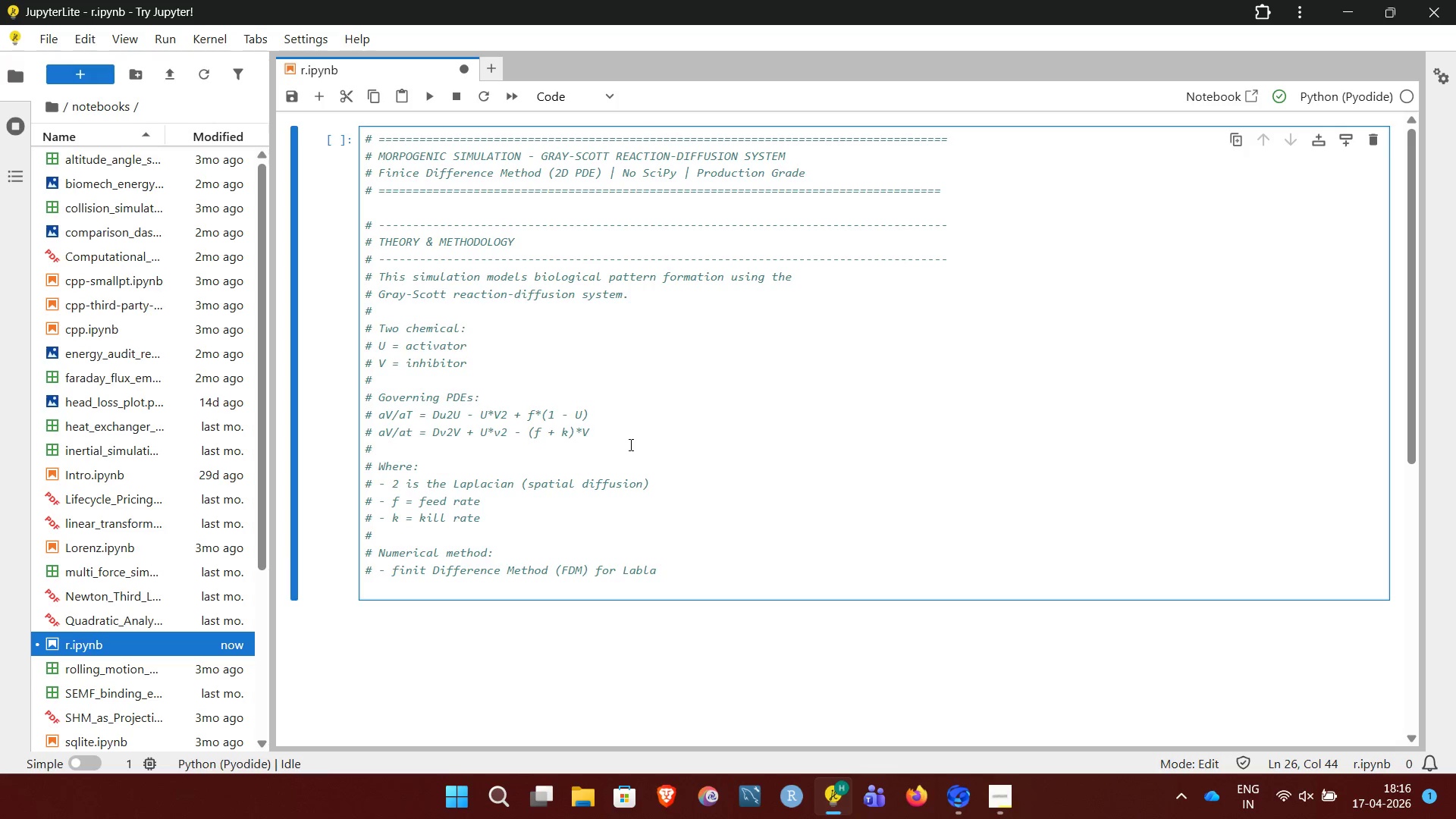 
type(cian)
 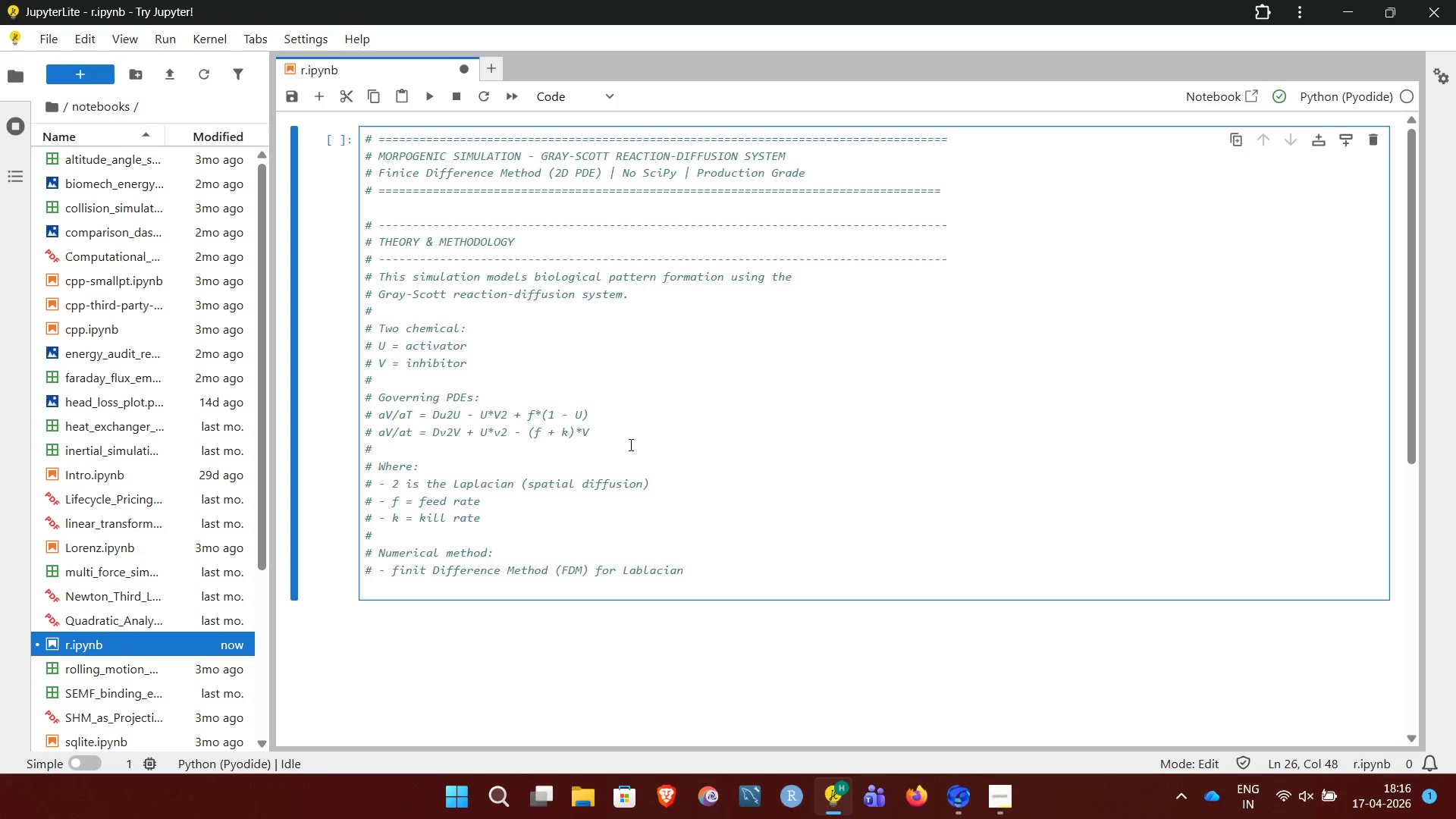 
wait(5.83)
 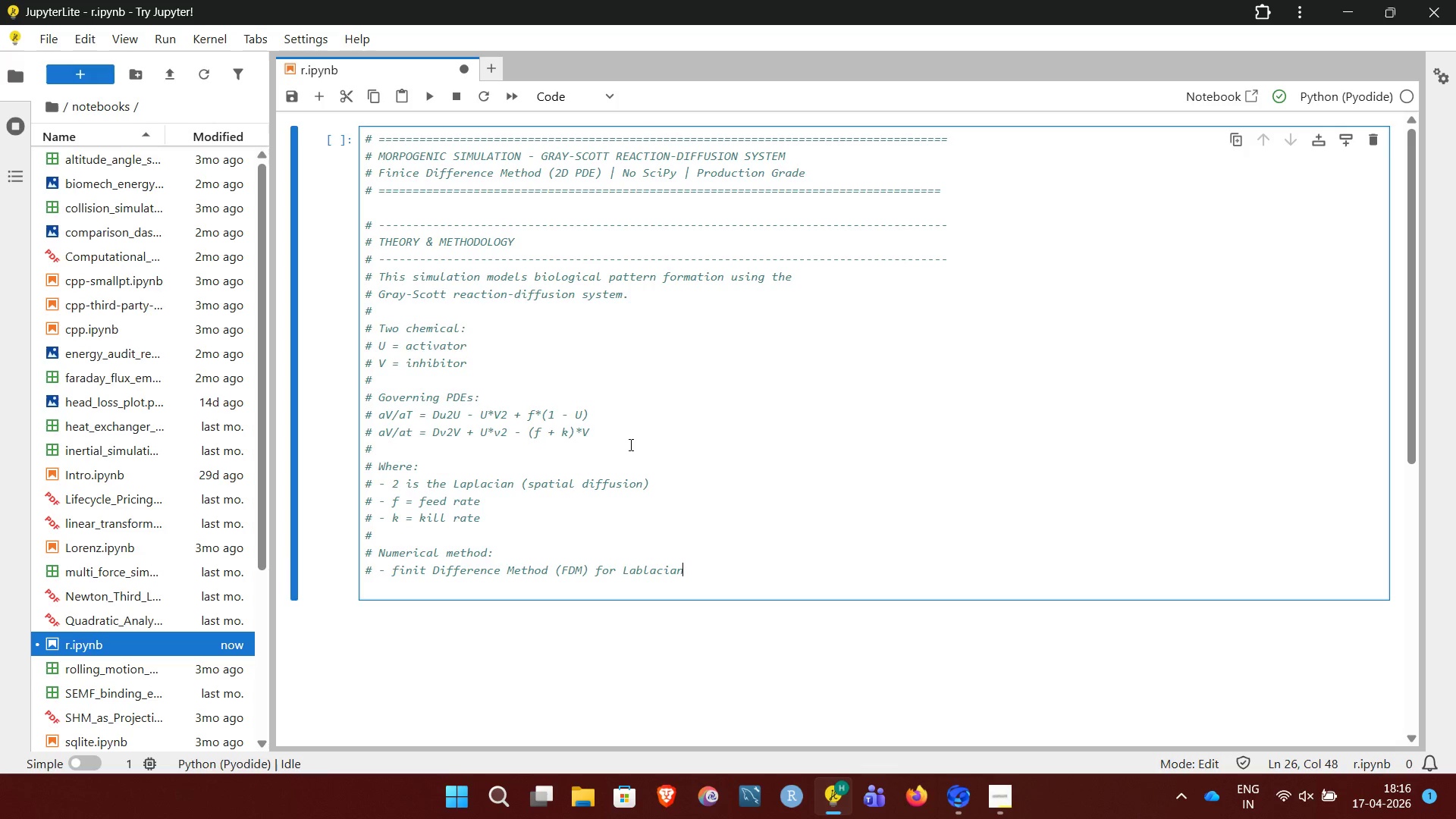 
key(NumpadEnter)
type(# - Explicit time stepping(Ei)
key(Backspace)
type(uler))
 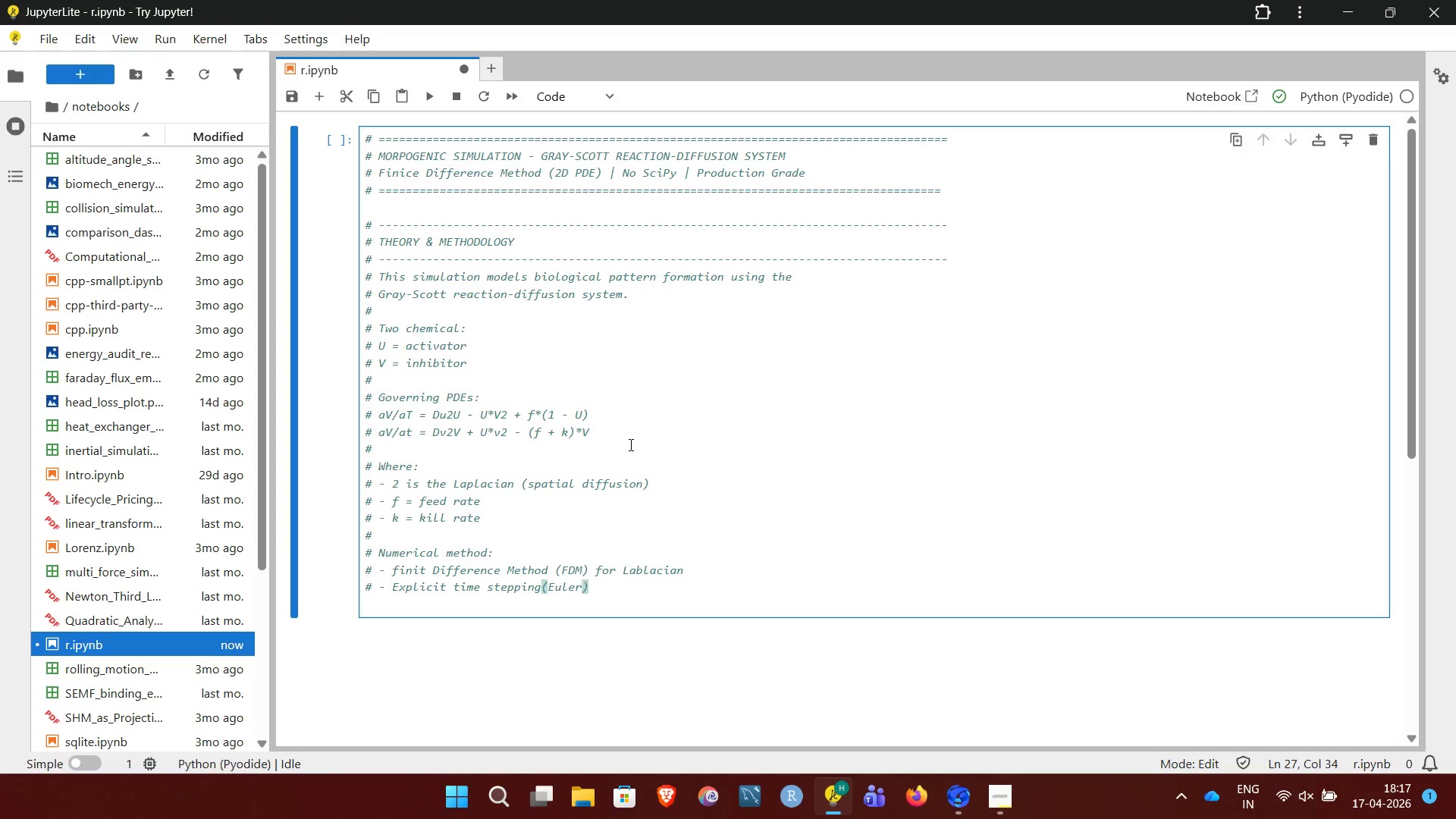 
hold_key(key=ArrowLeft, duration=0.52)
 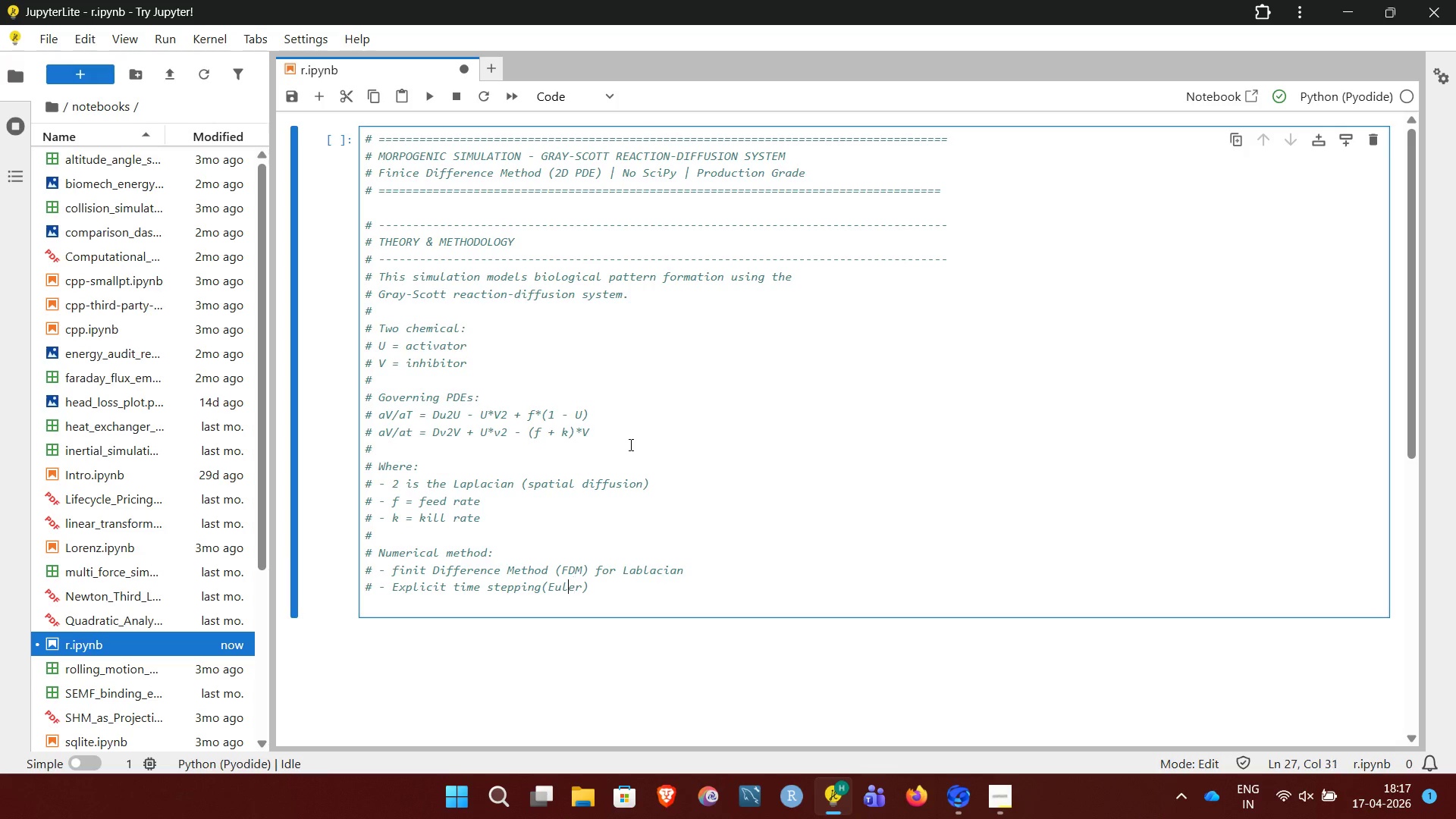 
key(ArrowLeft)
 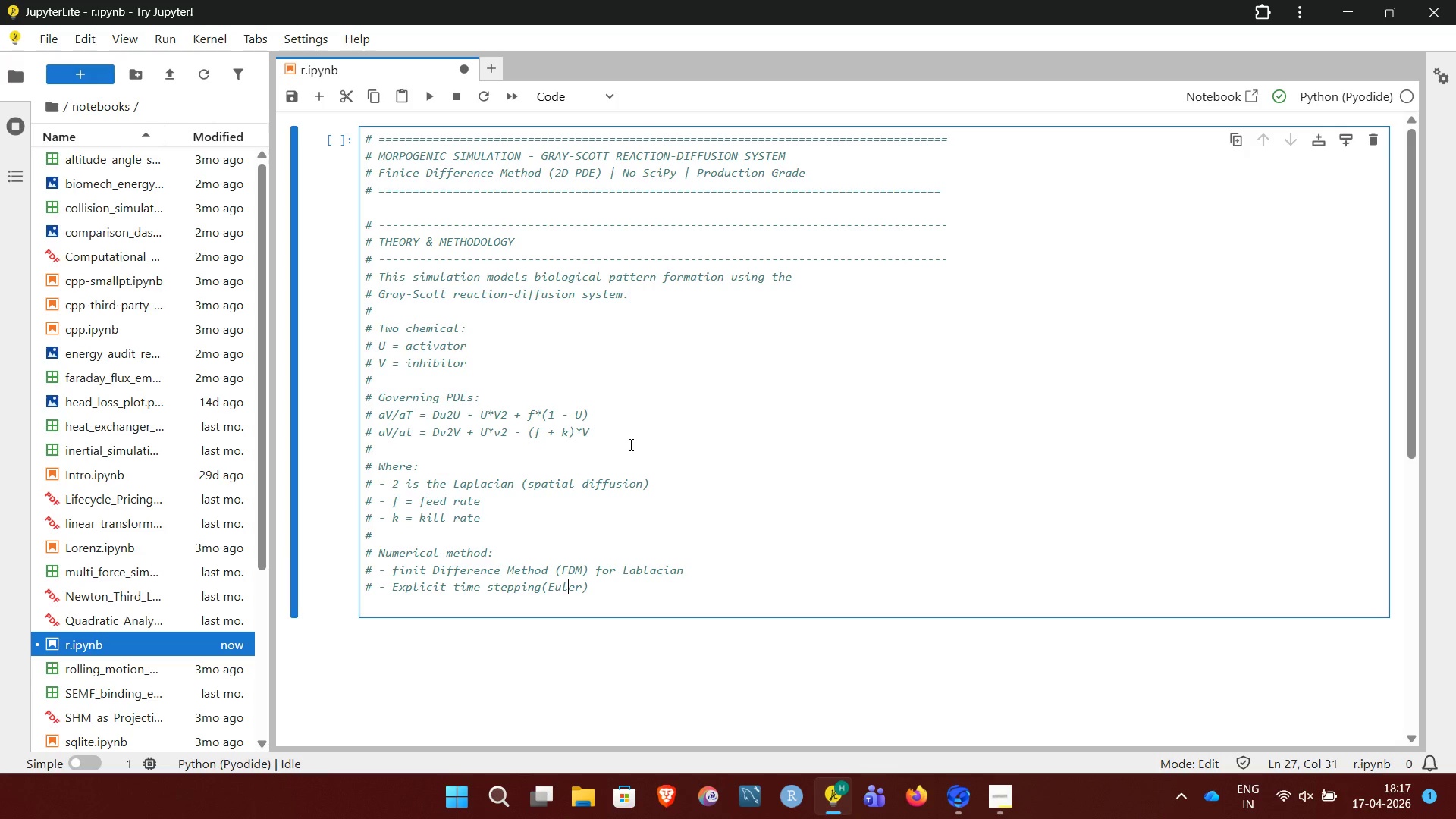 
key(ArrowLeft)
 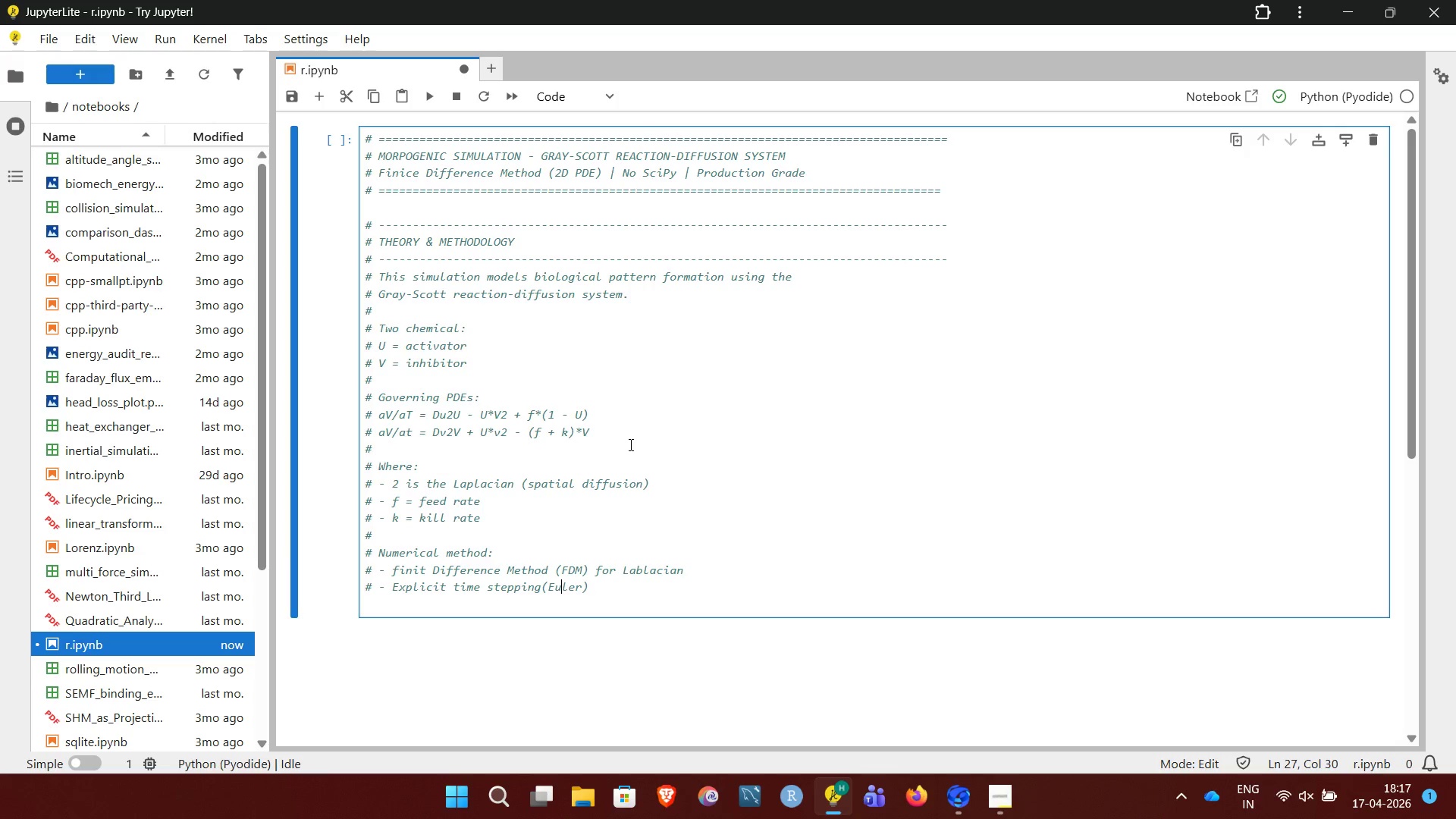 
key(ArrowLeft)
 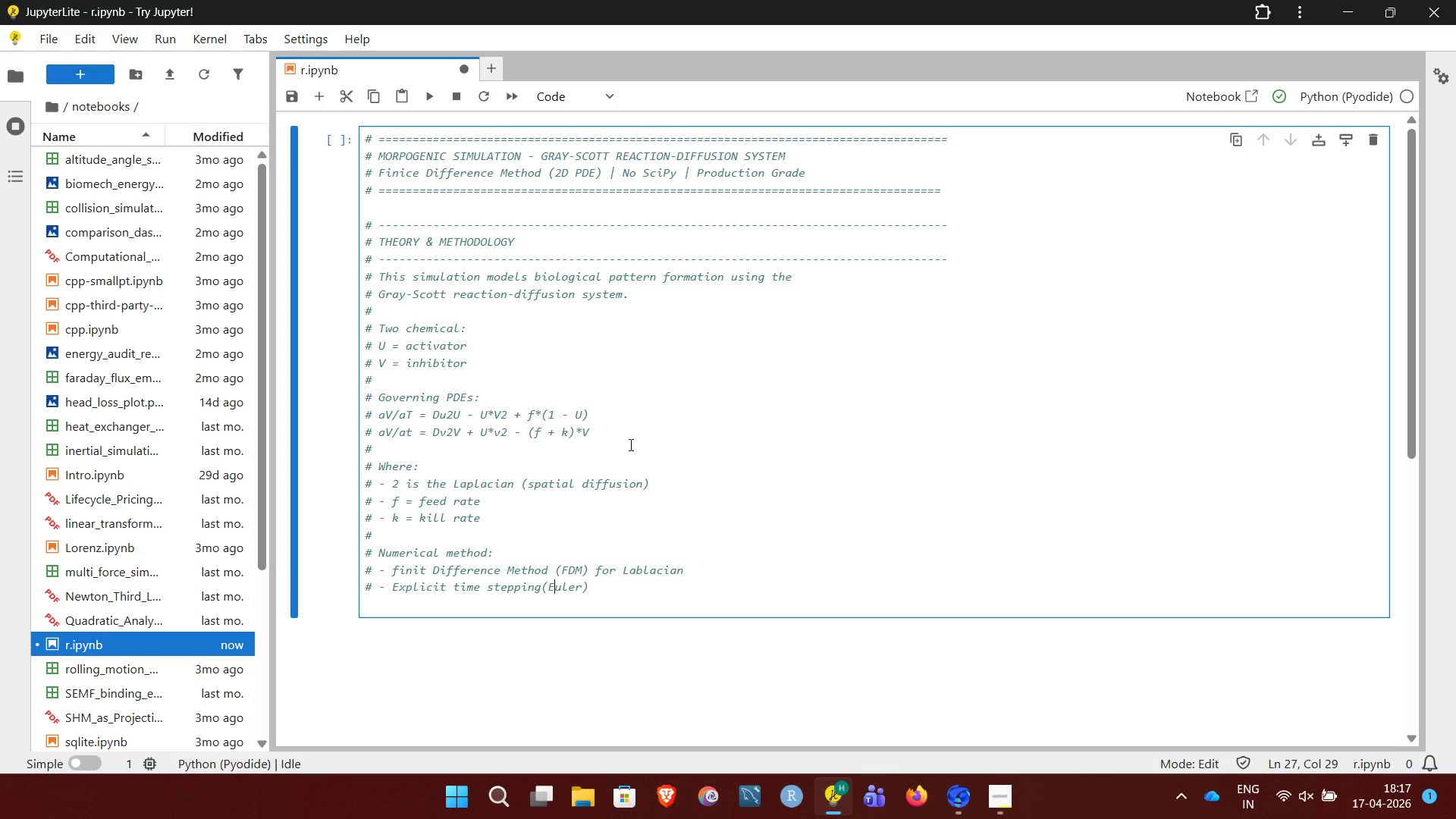 
key(ArrowLeft)
 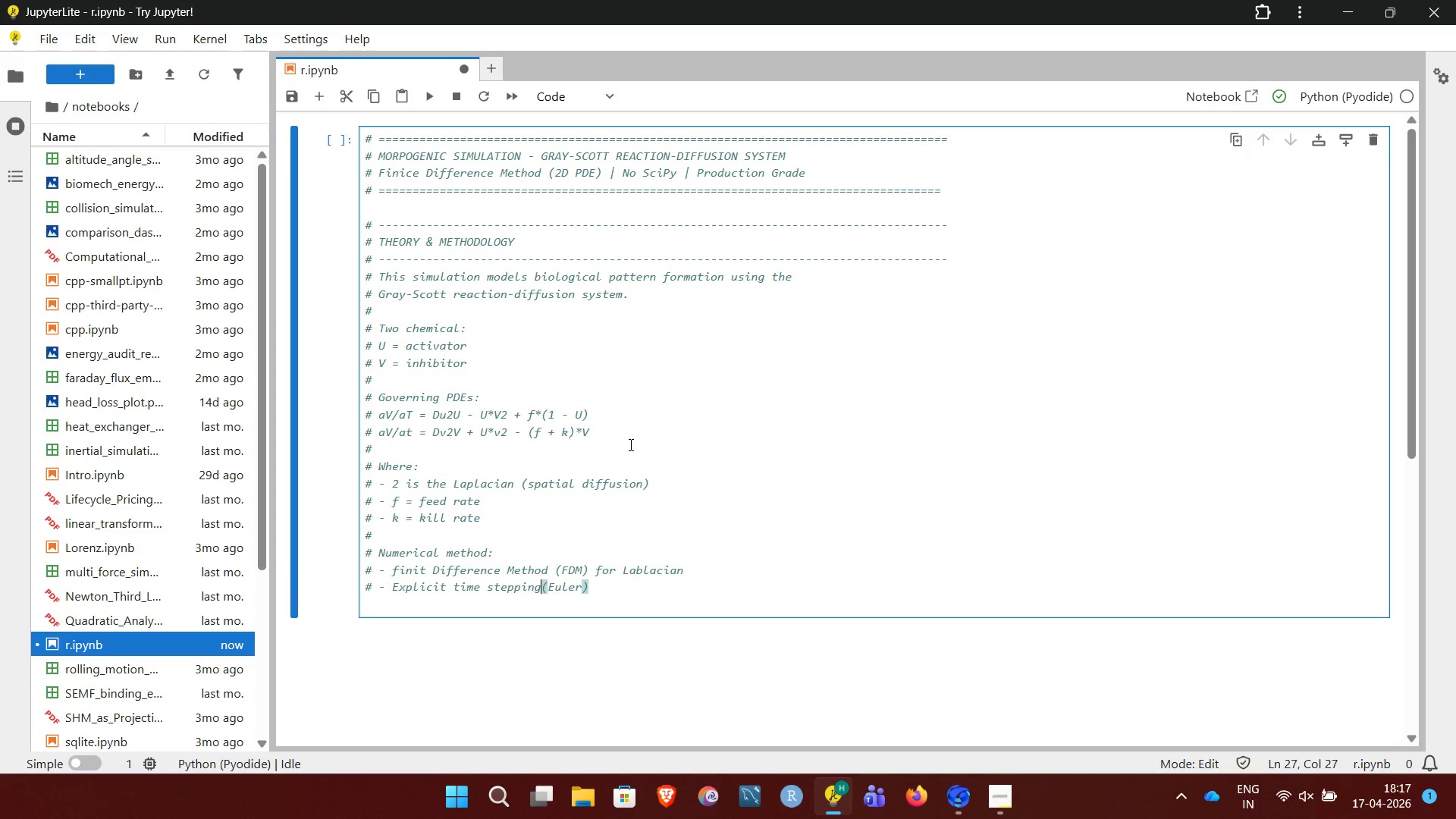 
key(ArrowLeft)
 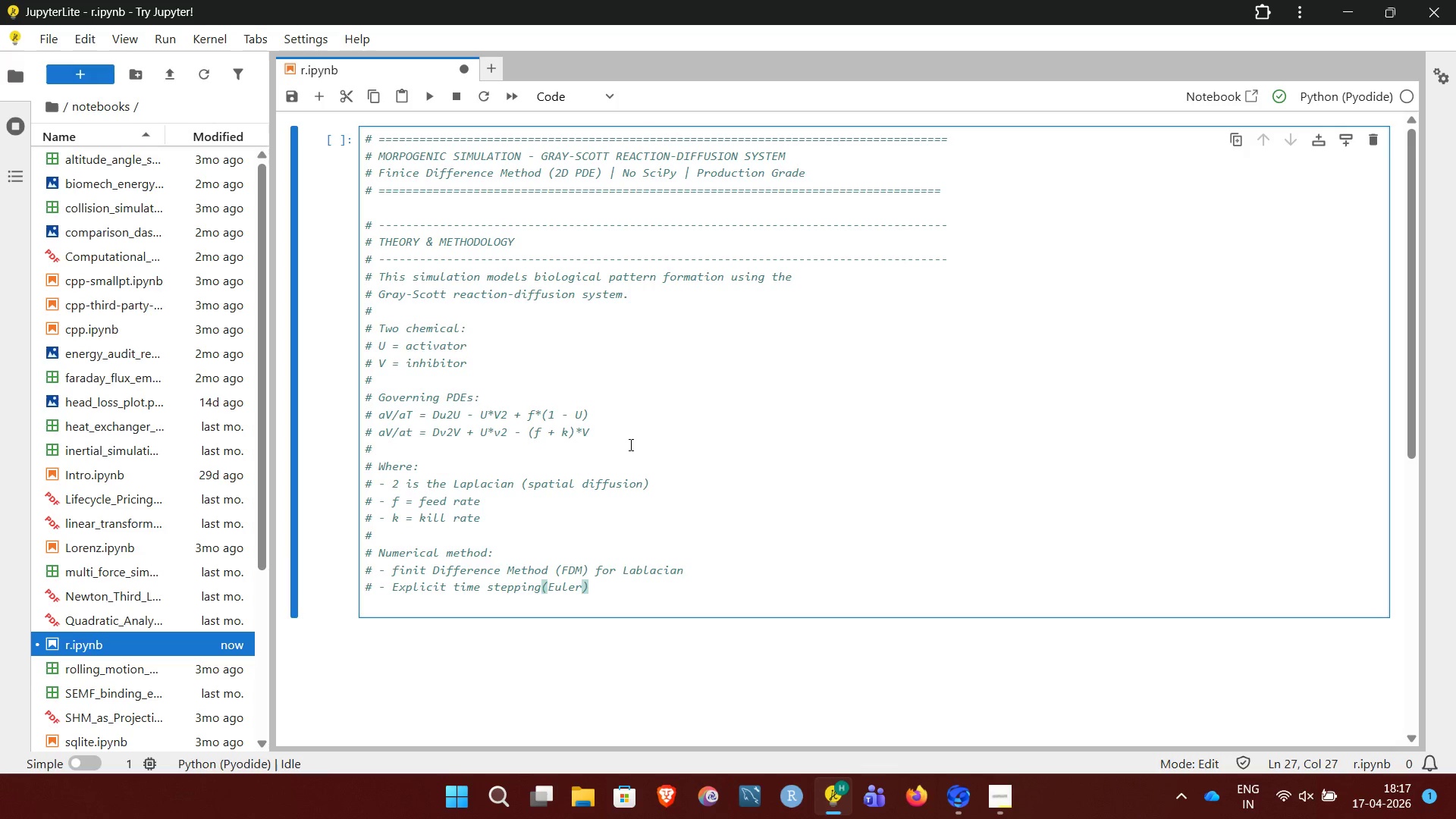 
key(Space)
 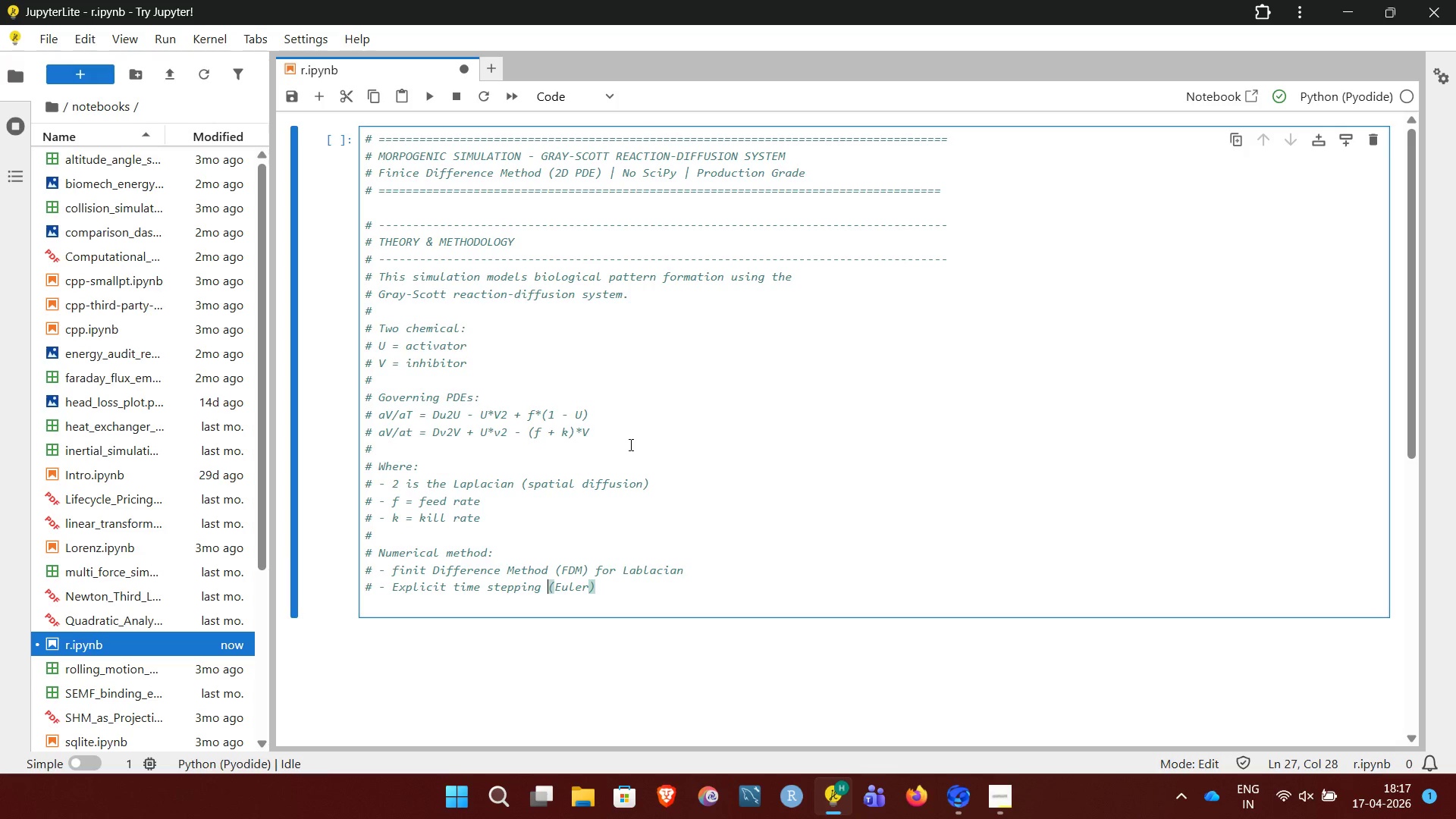 
key(ArrowDown)
 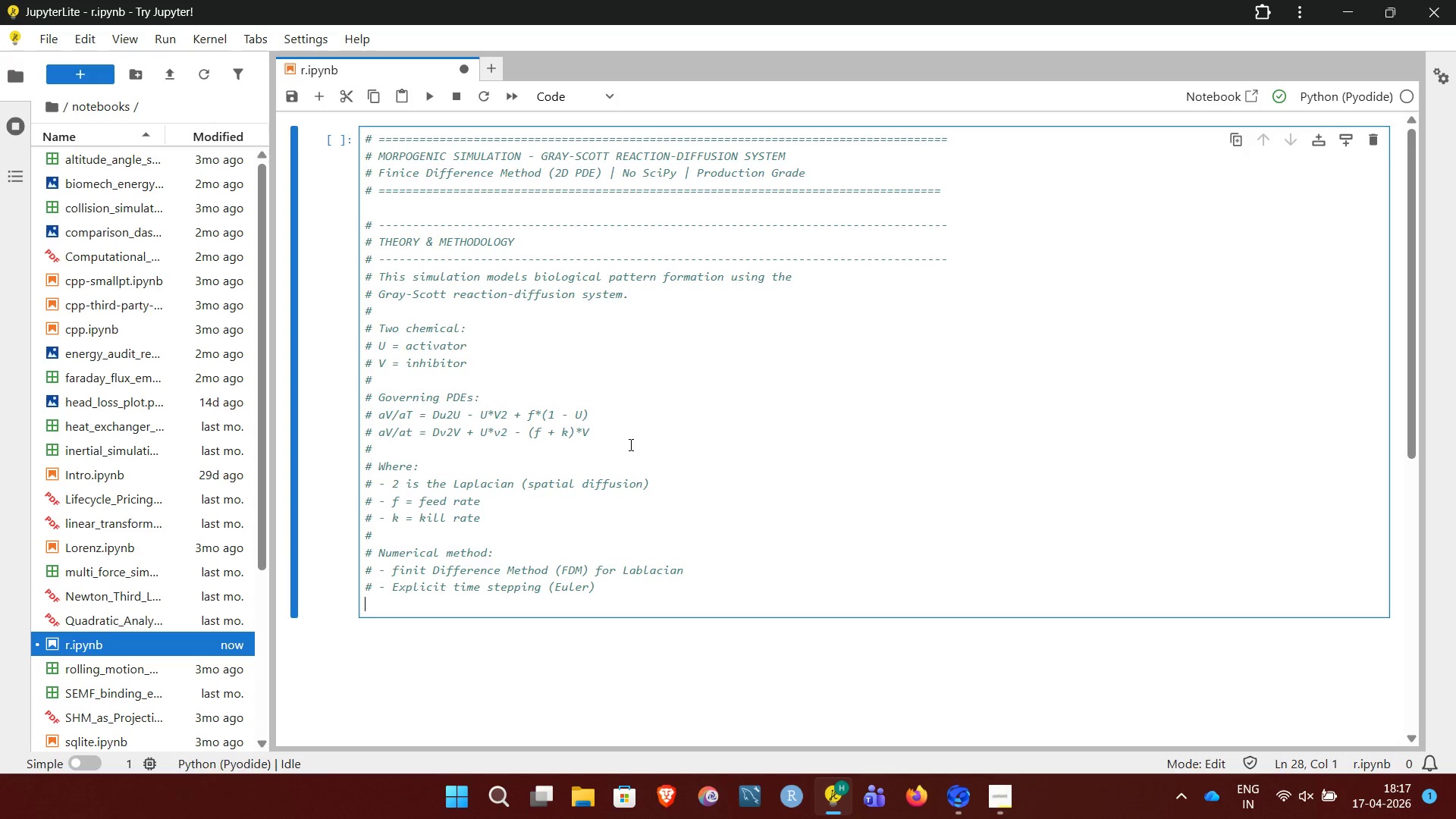 
key(Shift+3)
 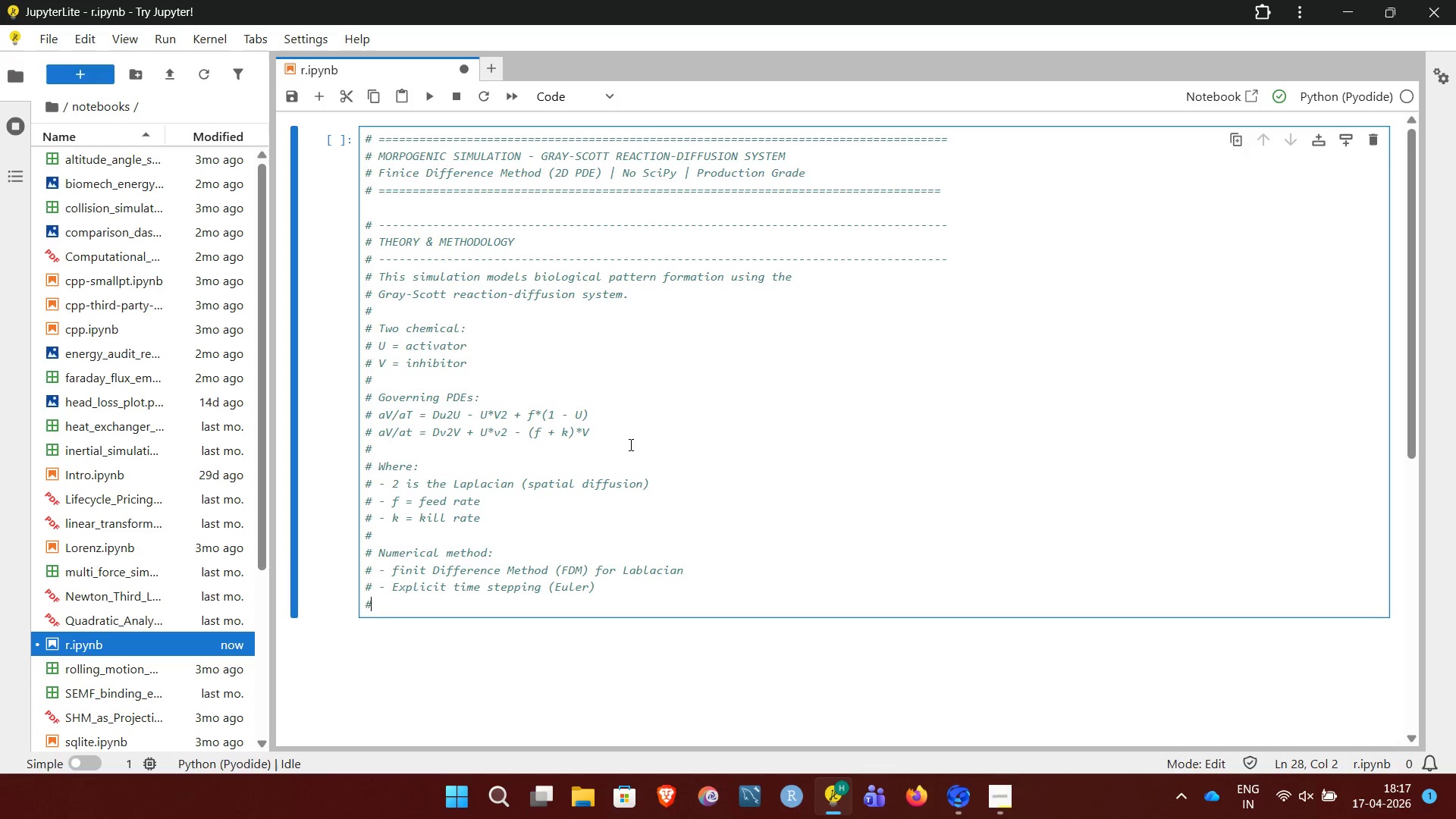 
key(NumpadEnter)
 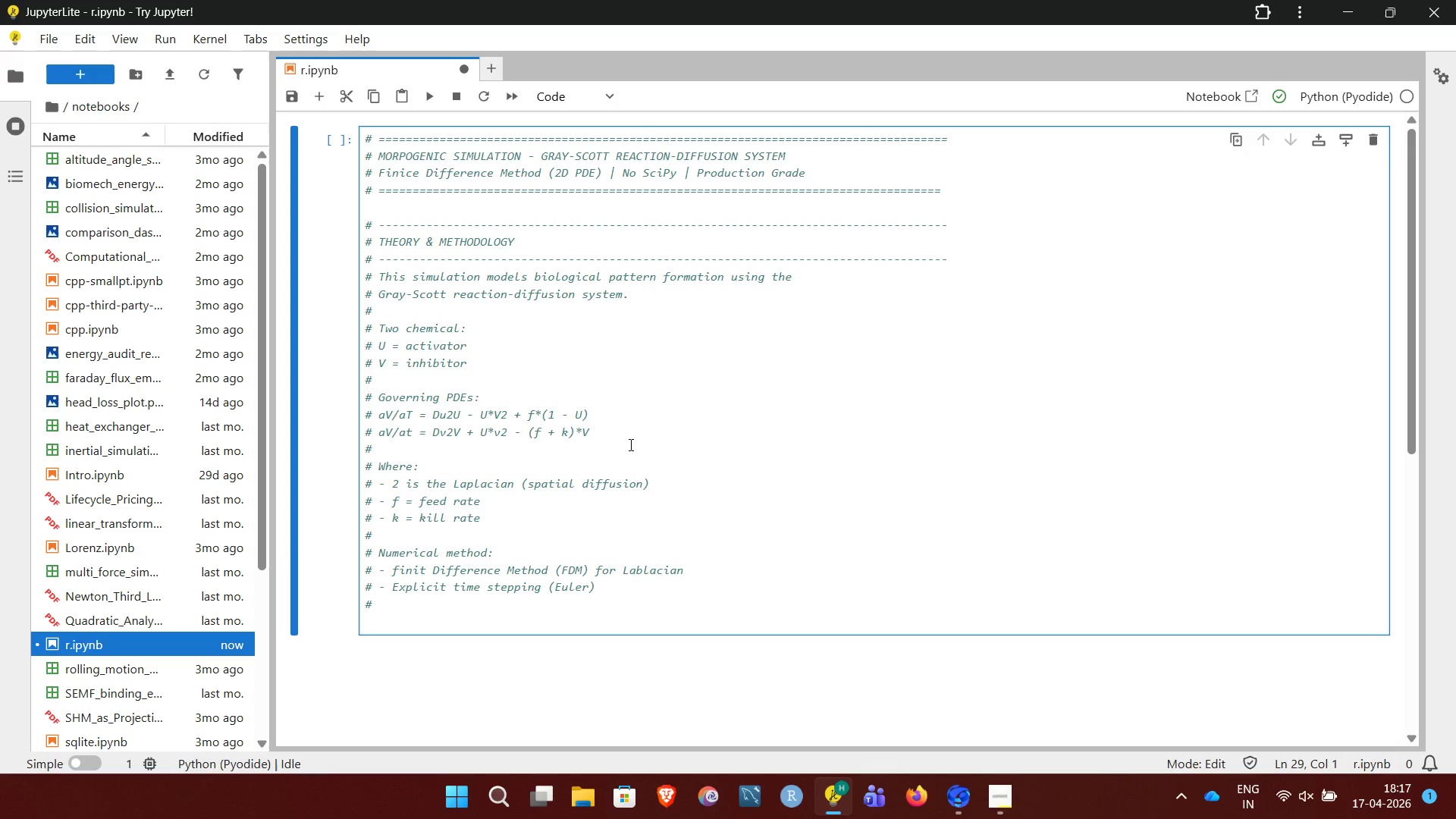 
type(# Key concepts:)
key(NumpadEnter)
type(# -b )
key(Backspace)
key(Backspace)
type( Emergence: globel patterns from local rules)
 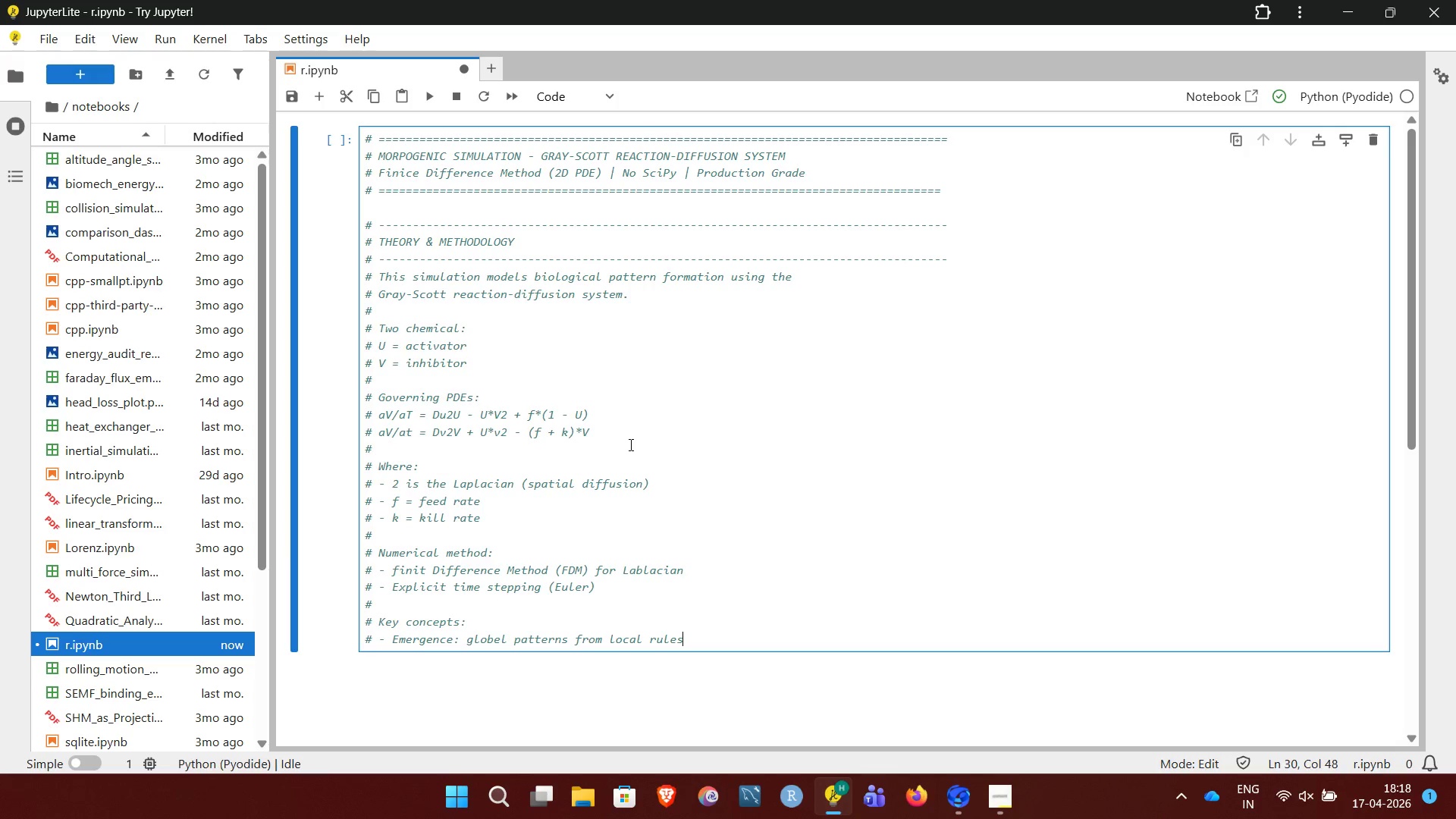 
key(NumpadEnter)
type(# - Sensitivity: diffusia)
key(Backspace)
type(on coefficients alr)
key(Backspace)
type(ter pattern density)
 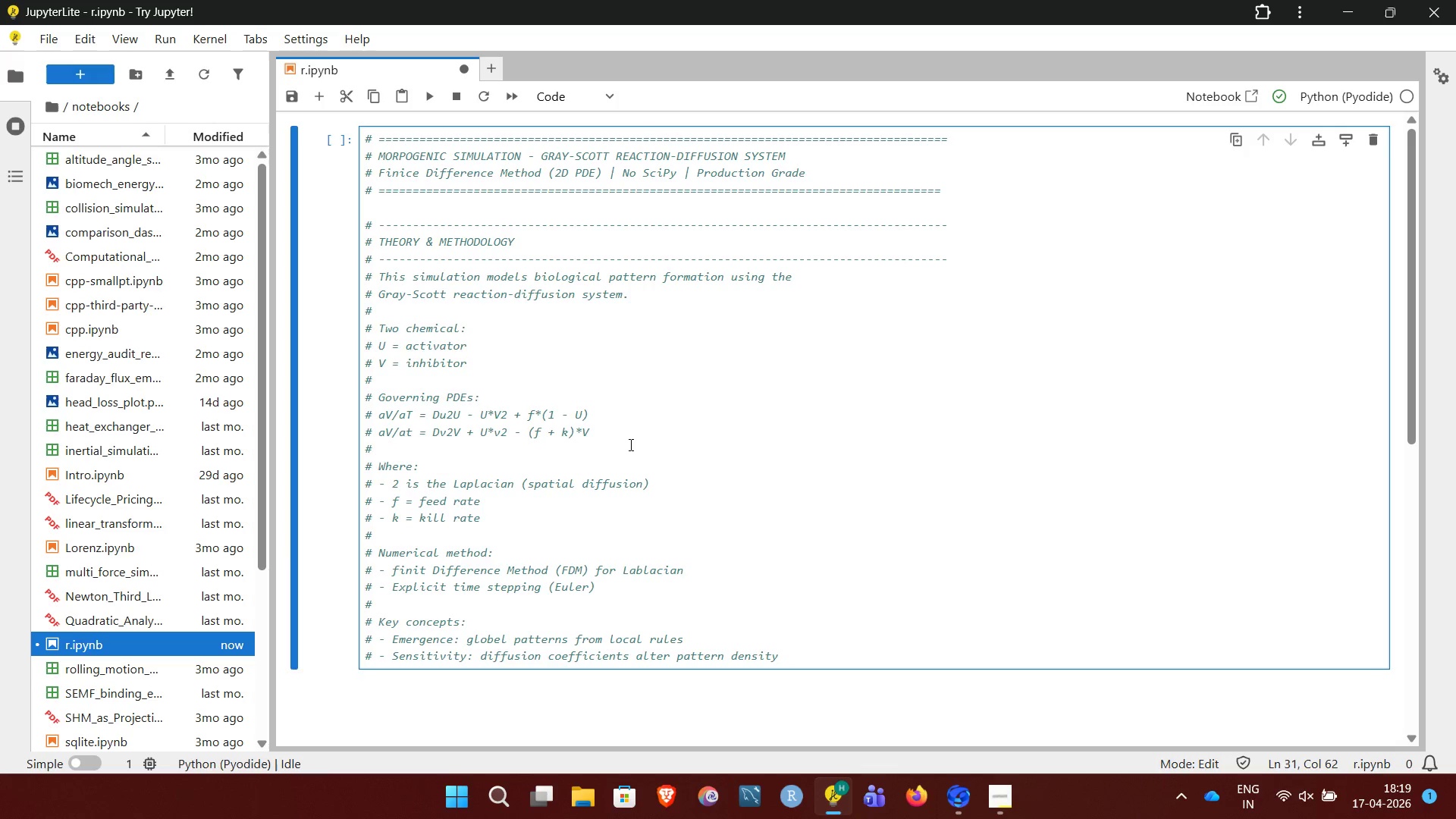 
key(NumpadEnter)
type(# - Self-orga)
 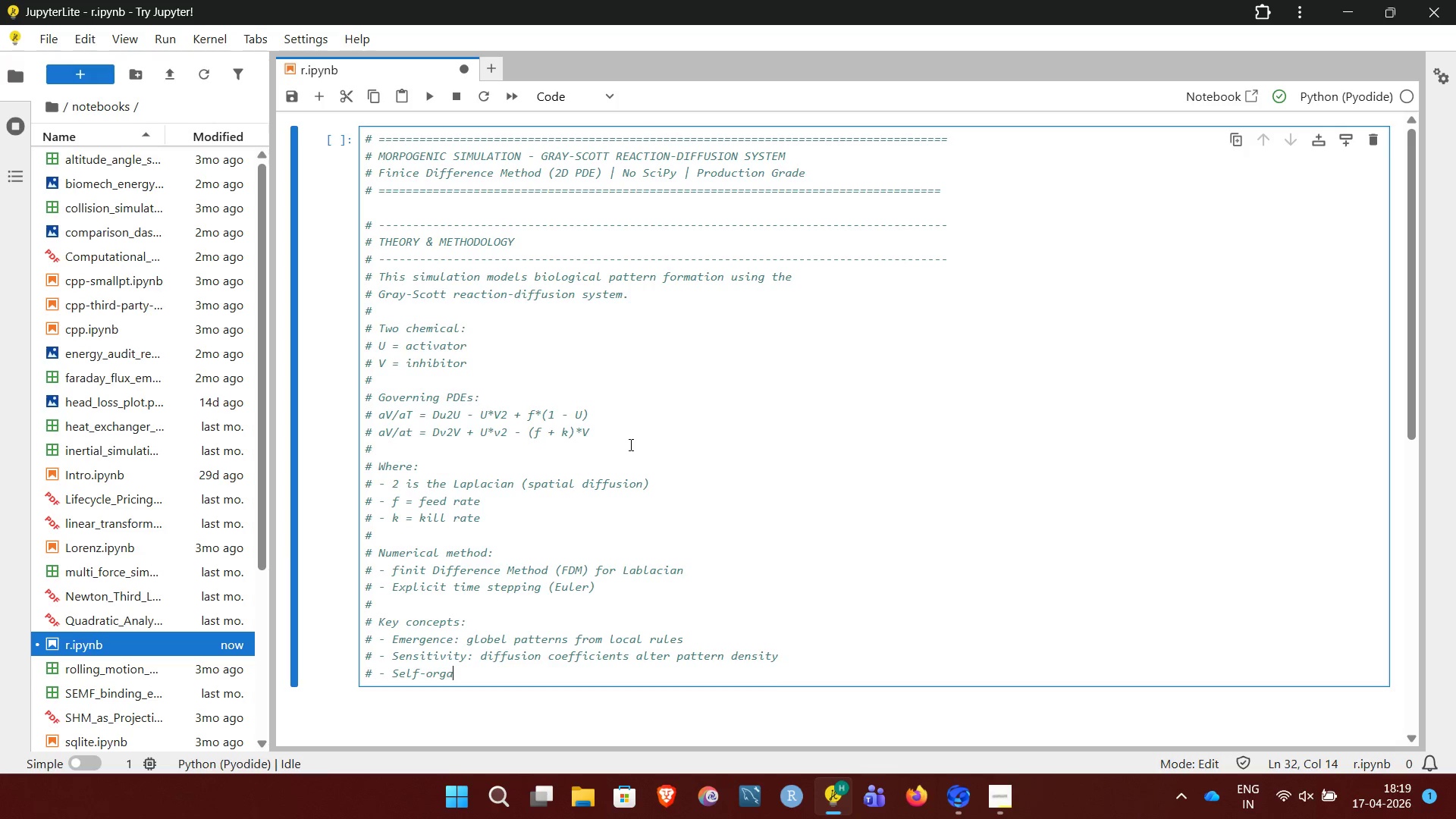 
type(nizatio)
 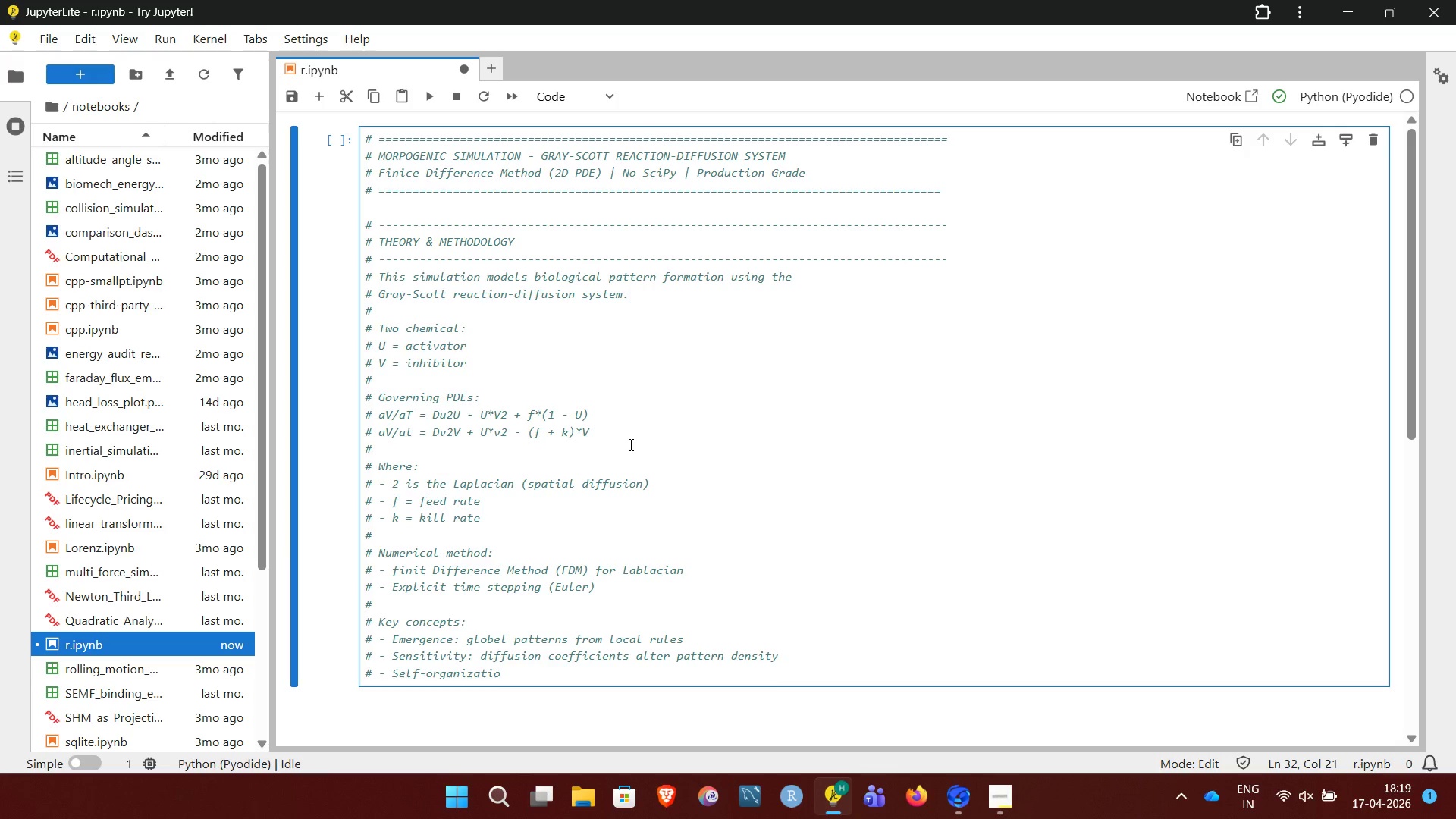 
type(n:no)
 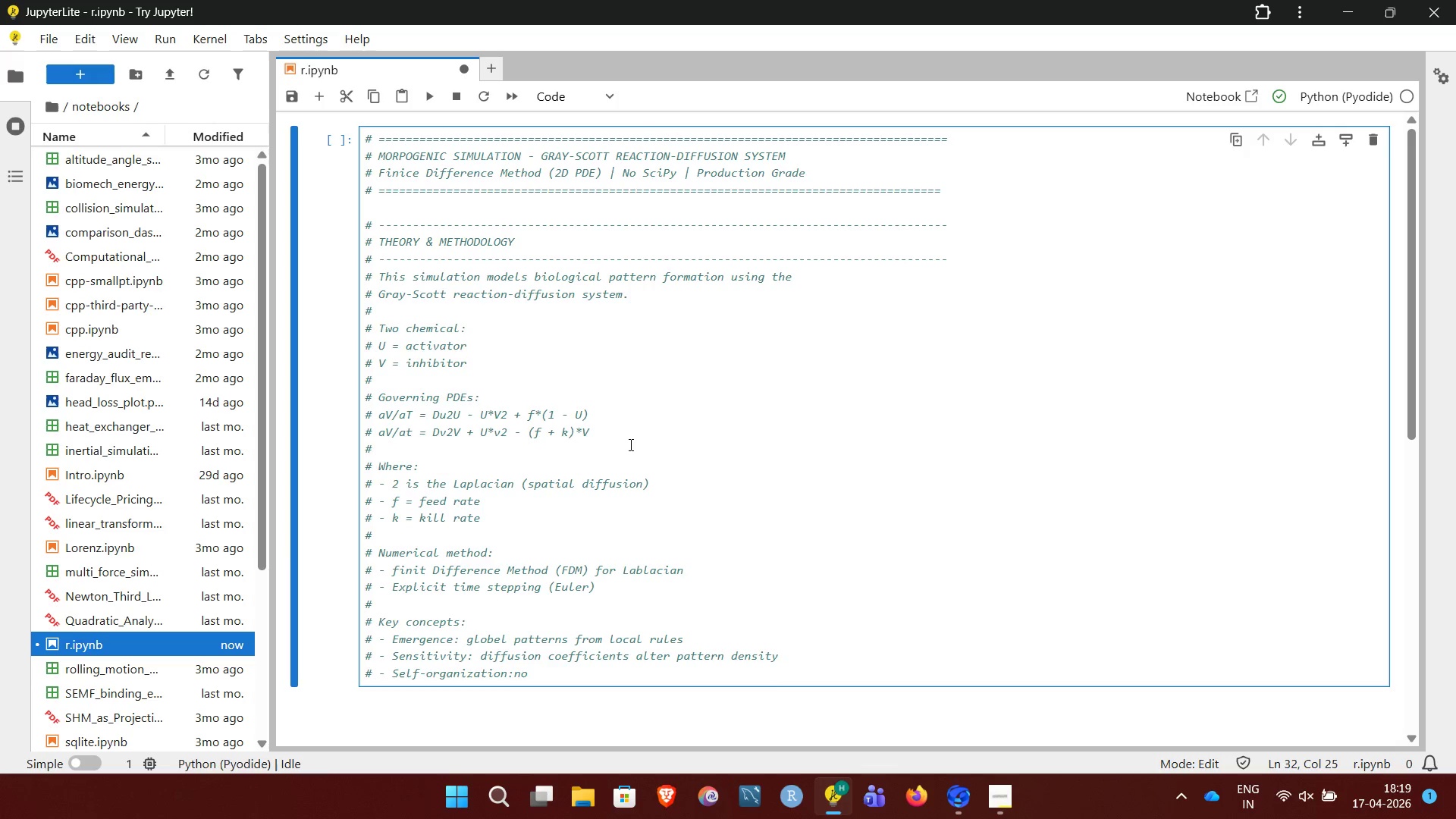 
key(ArrowLeft)
 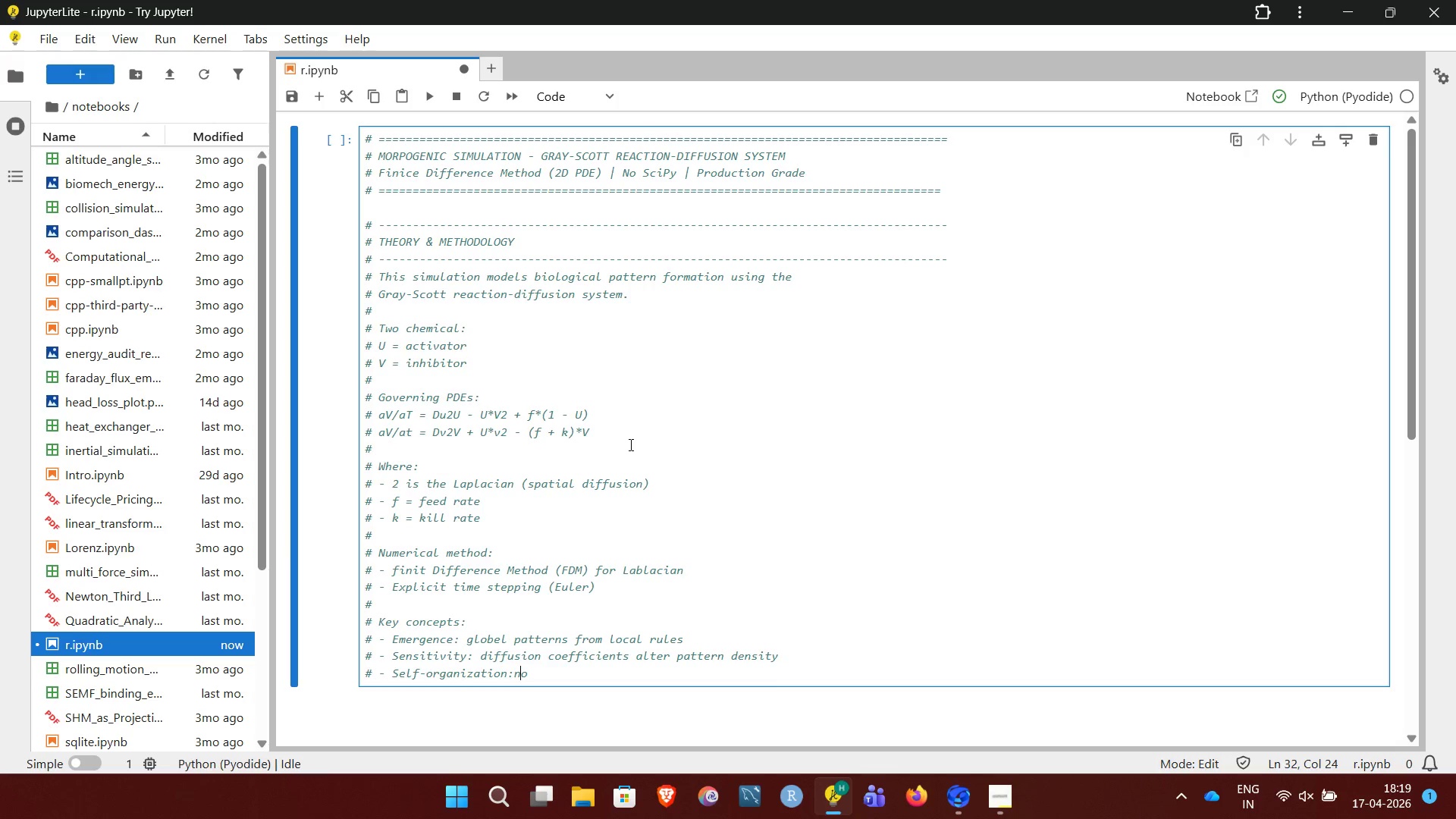 
key(ArrowLeft)
 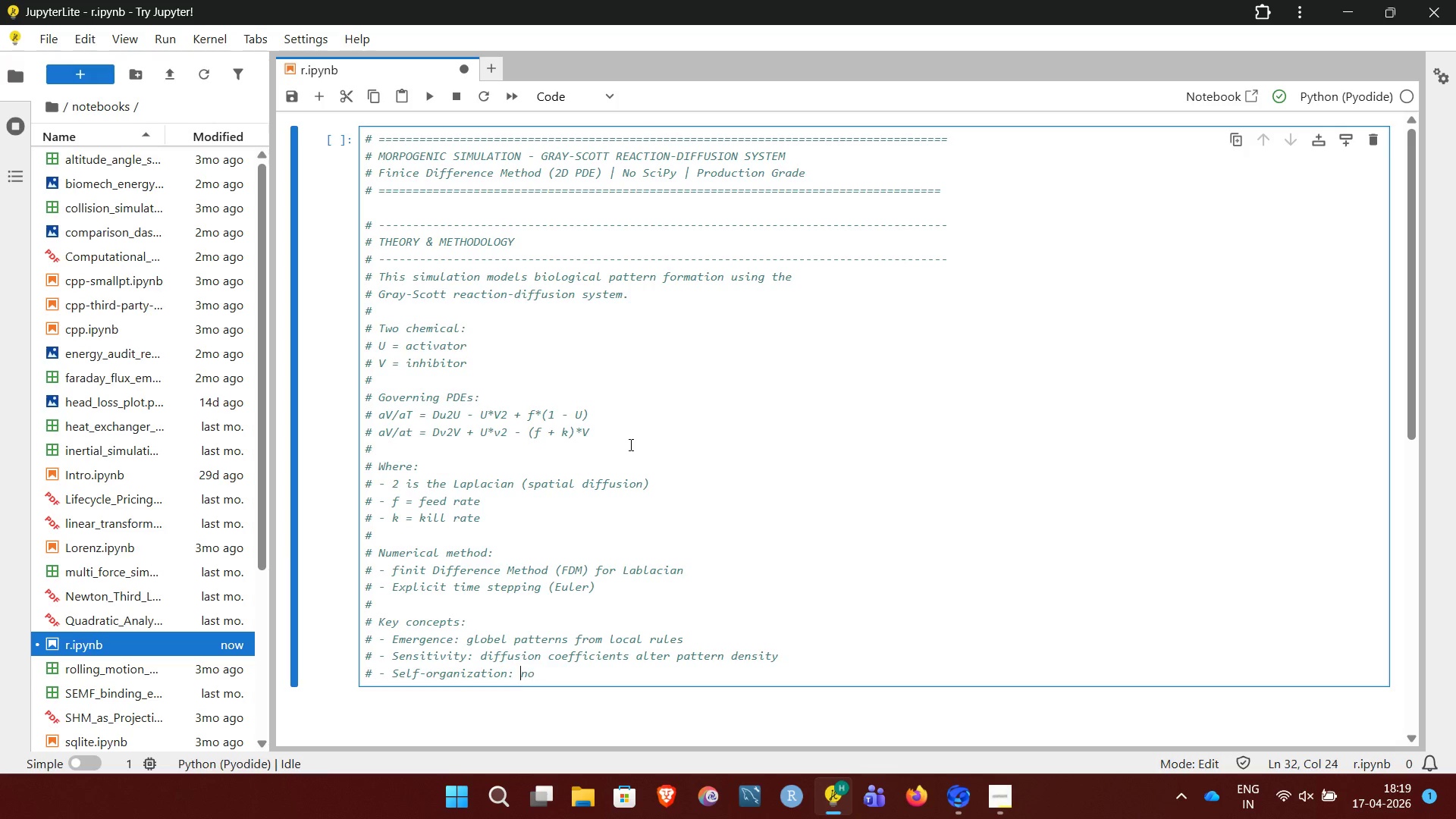 
key(Space)
 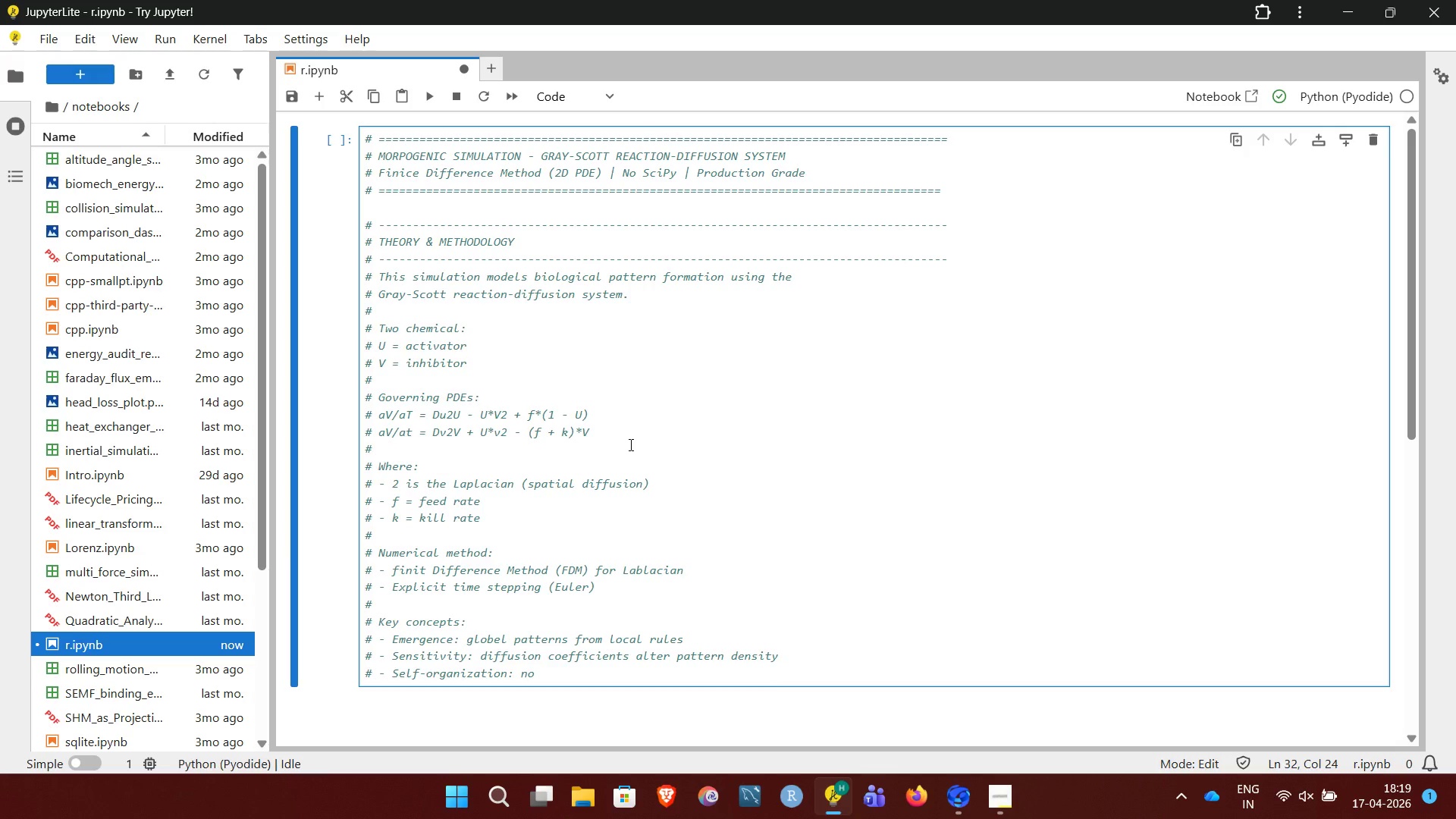 
key(ArrowRight)
 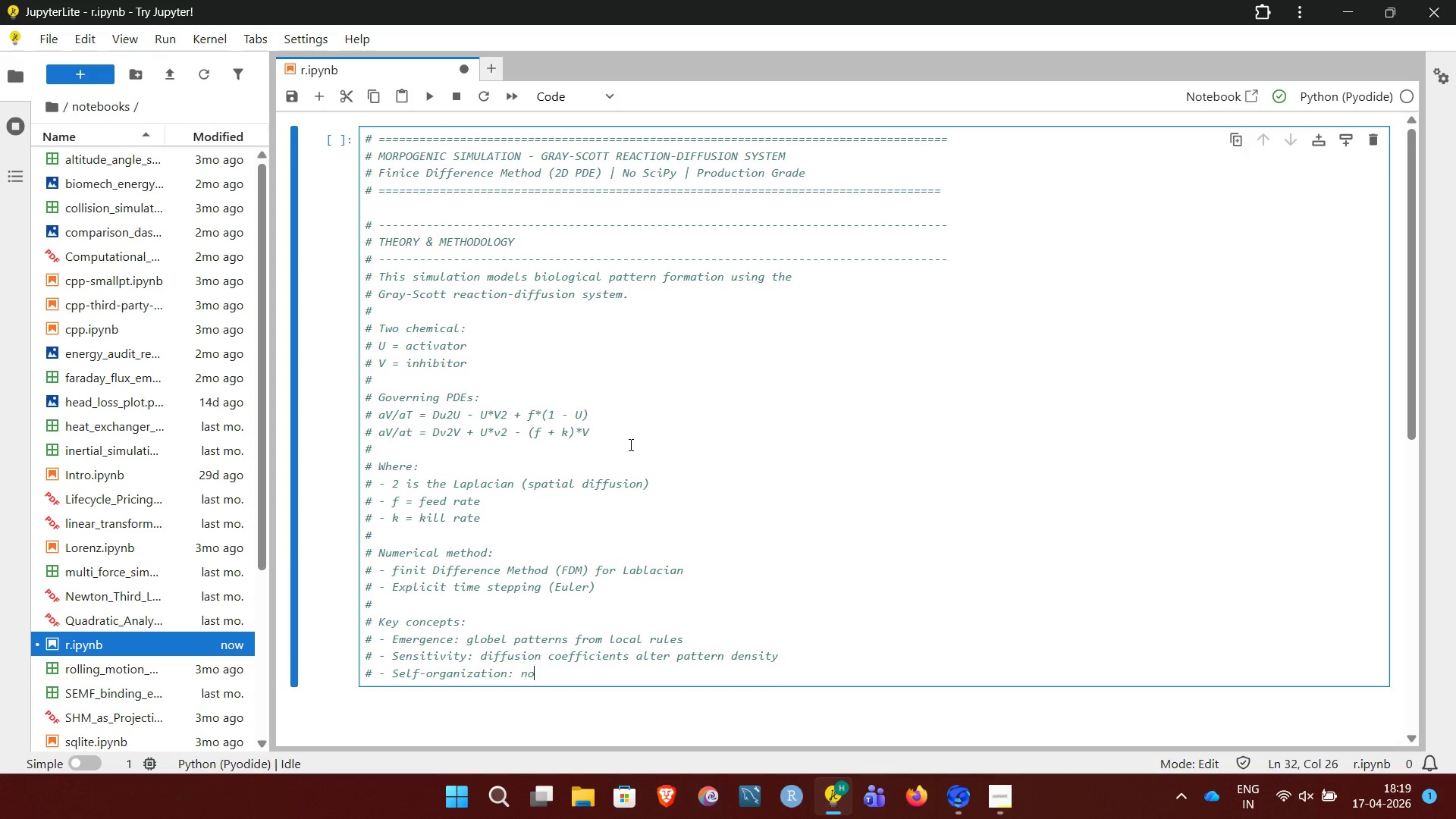 
key(ArrowRight)
 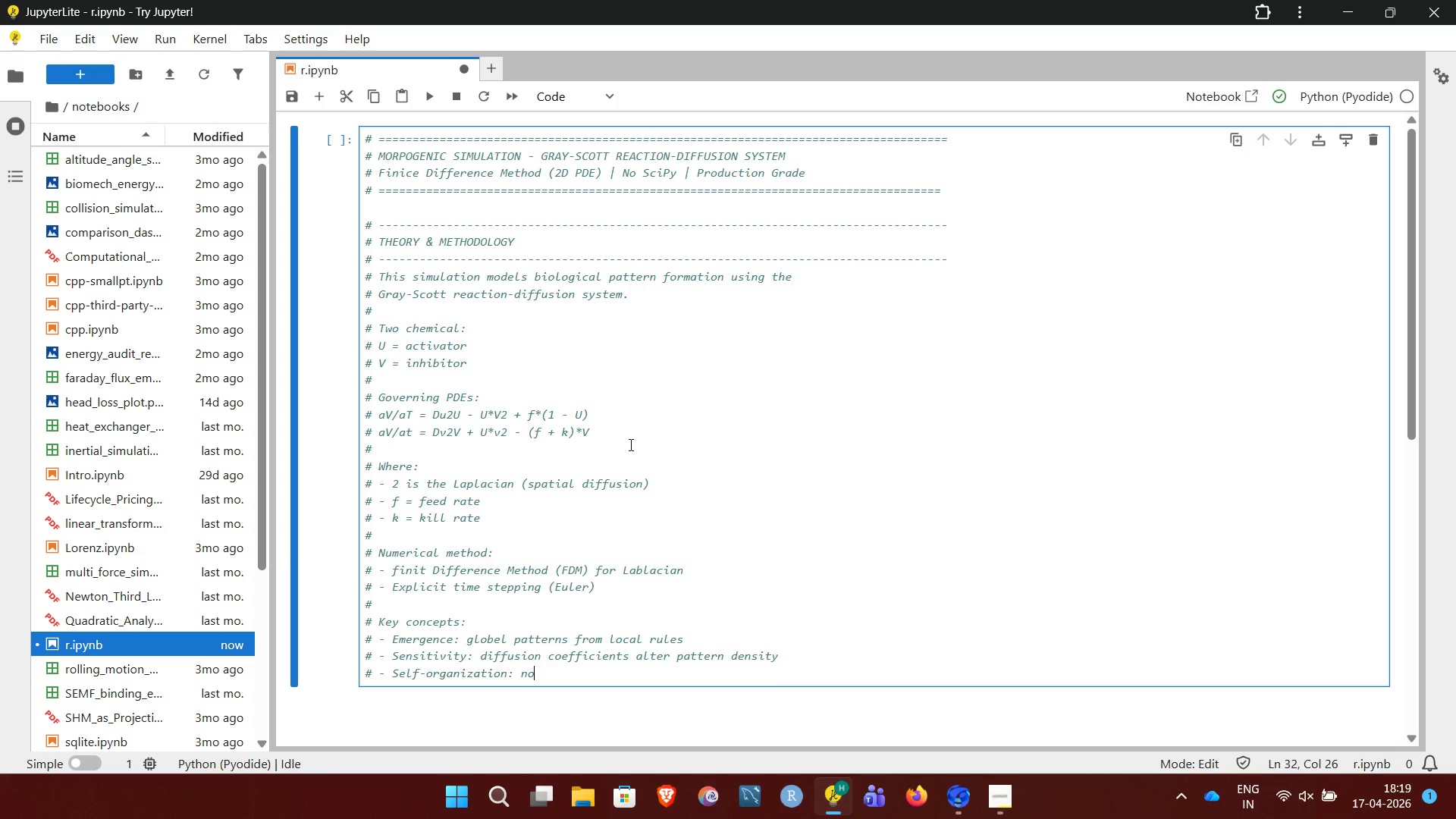 
type( v)
key(Backspace)
type(centralized control)
 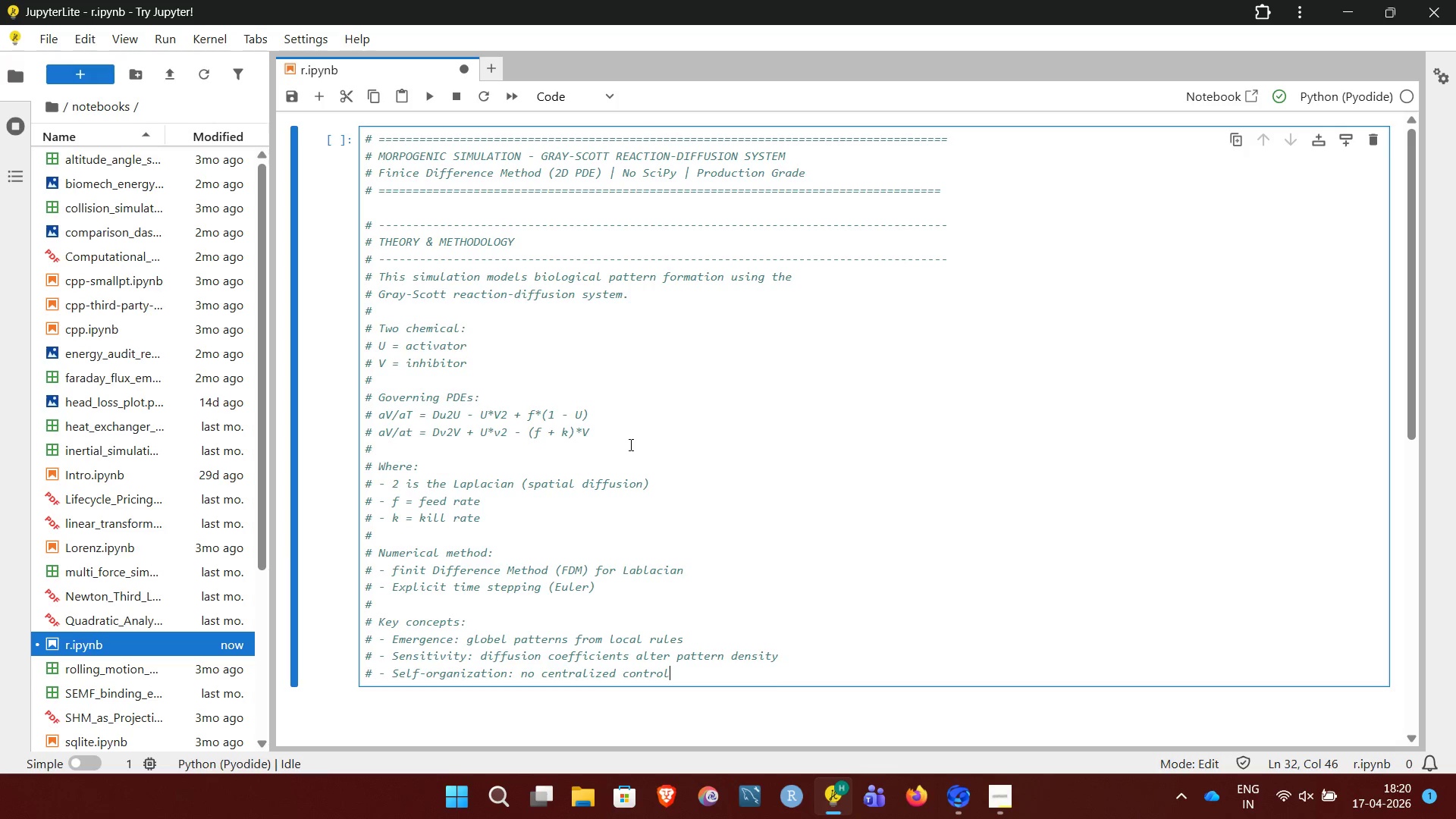 
key(NumpadEnter)
 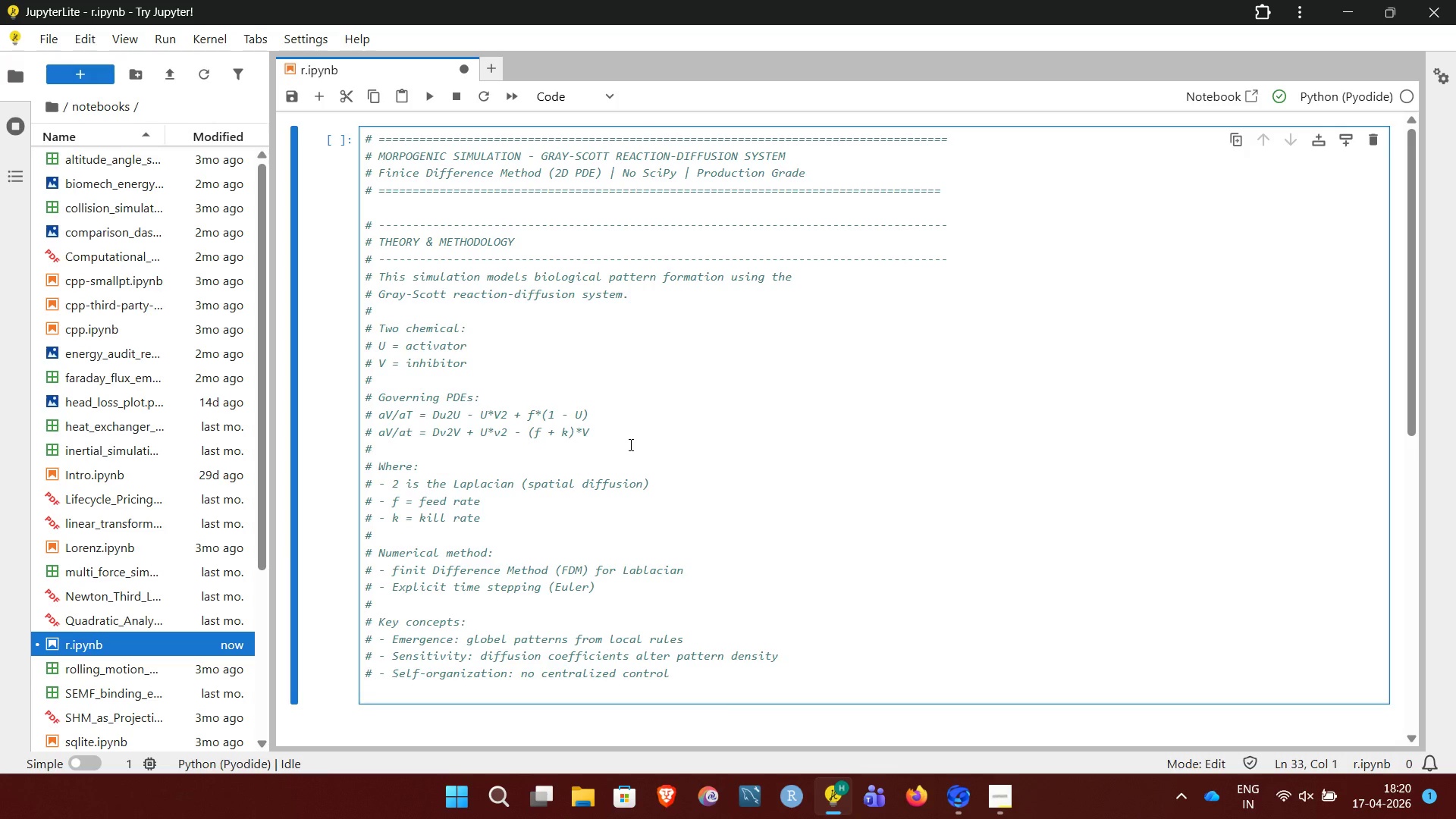 
key(Shift+3)
 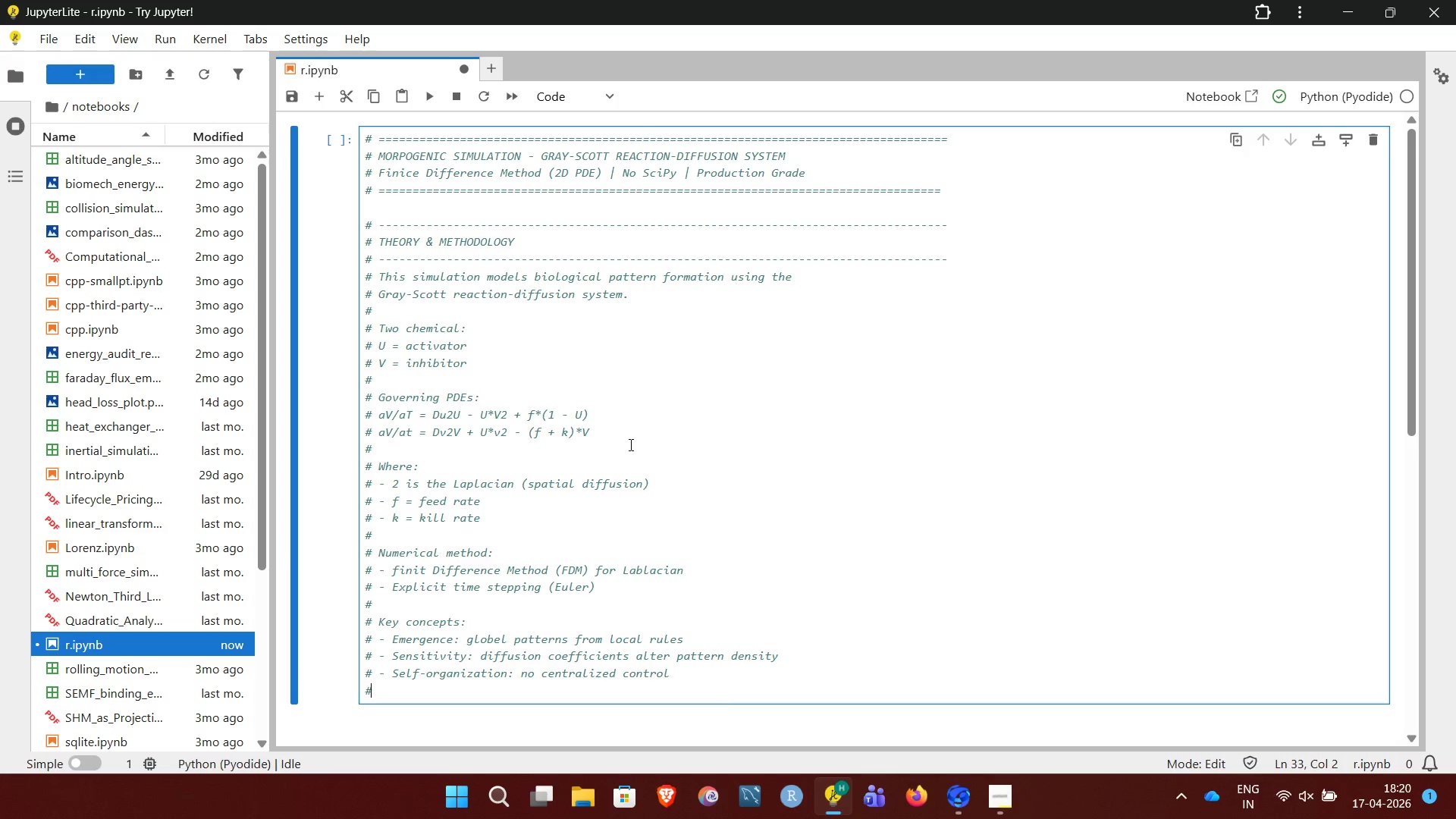 
key(Space)
 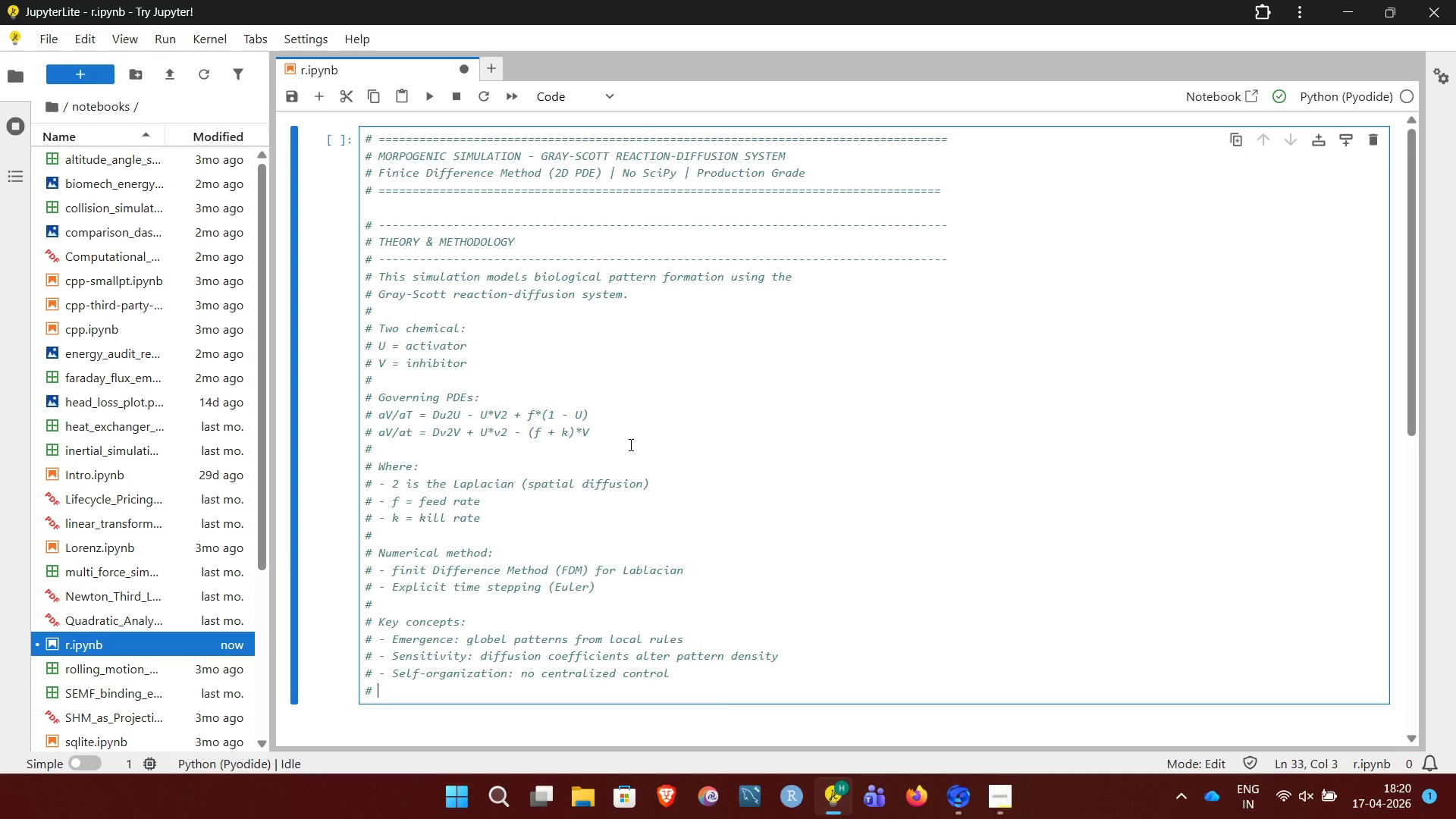 
hold_key(key=Minus, duration=1.5)
 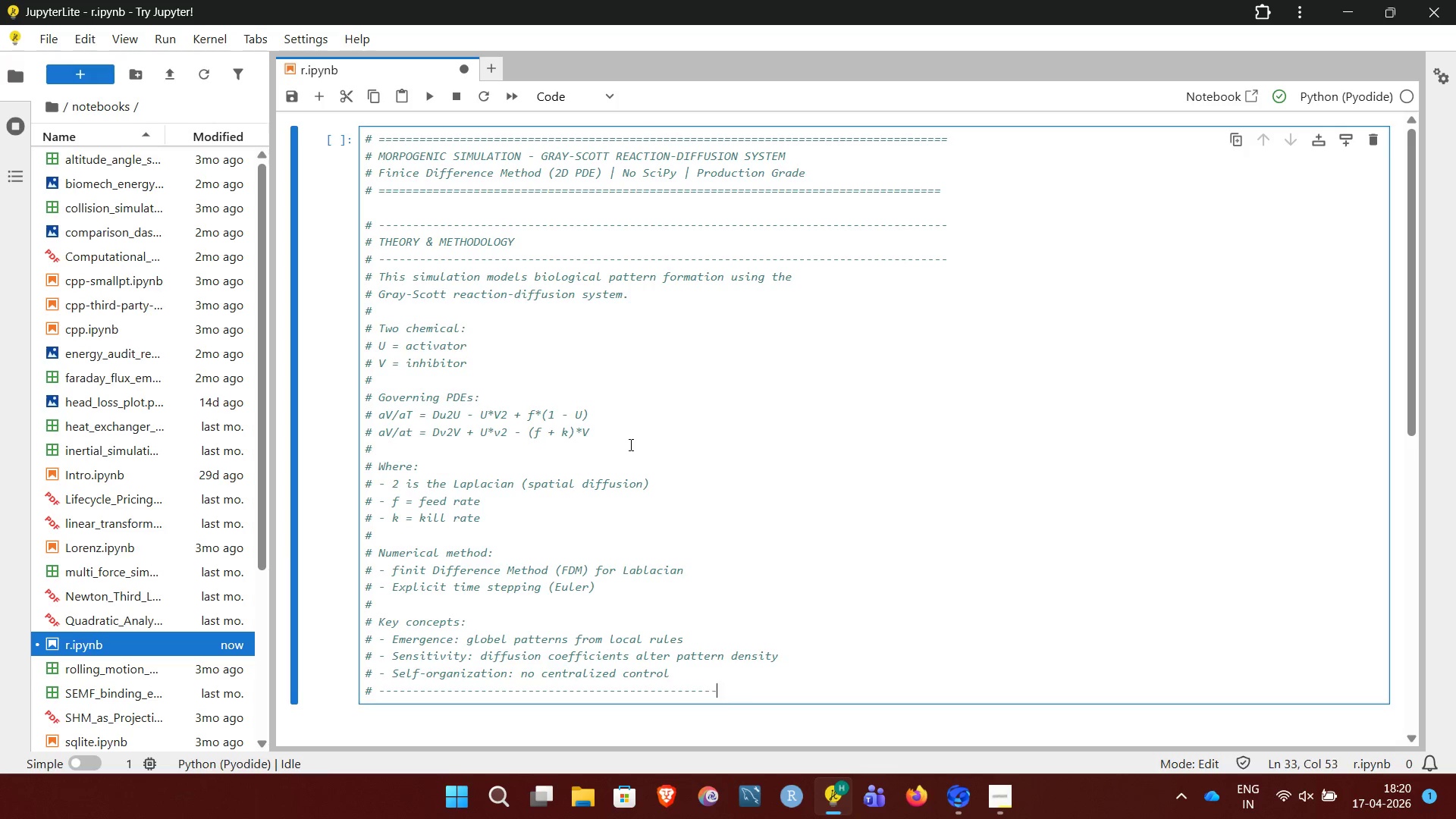 
hold_key(key=Minus, duration=1.03)
 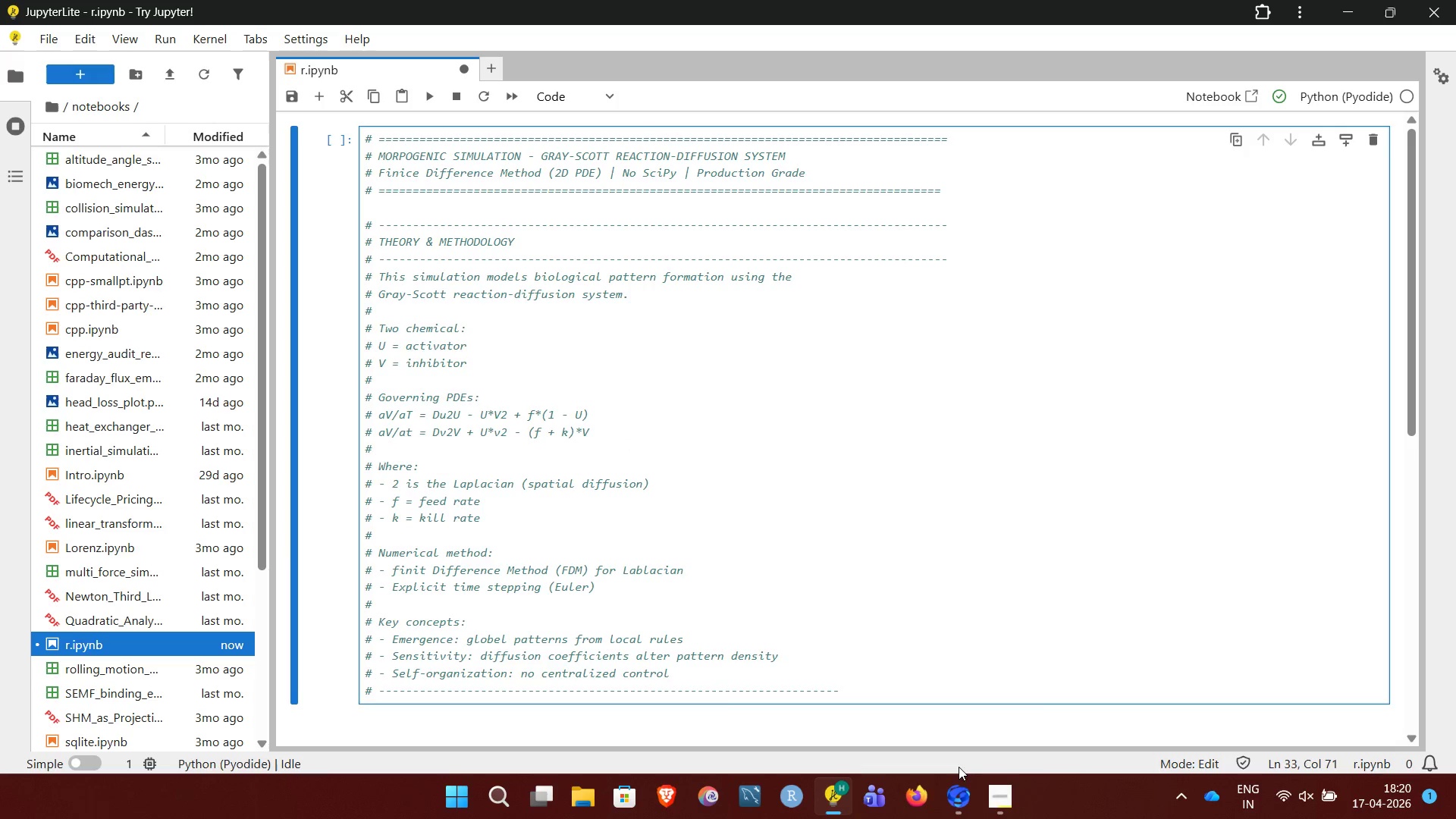 
wait(5.59)
 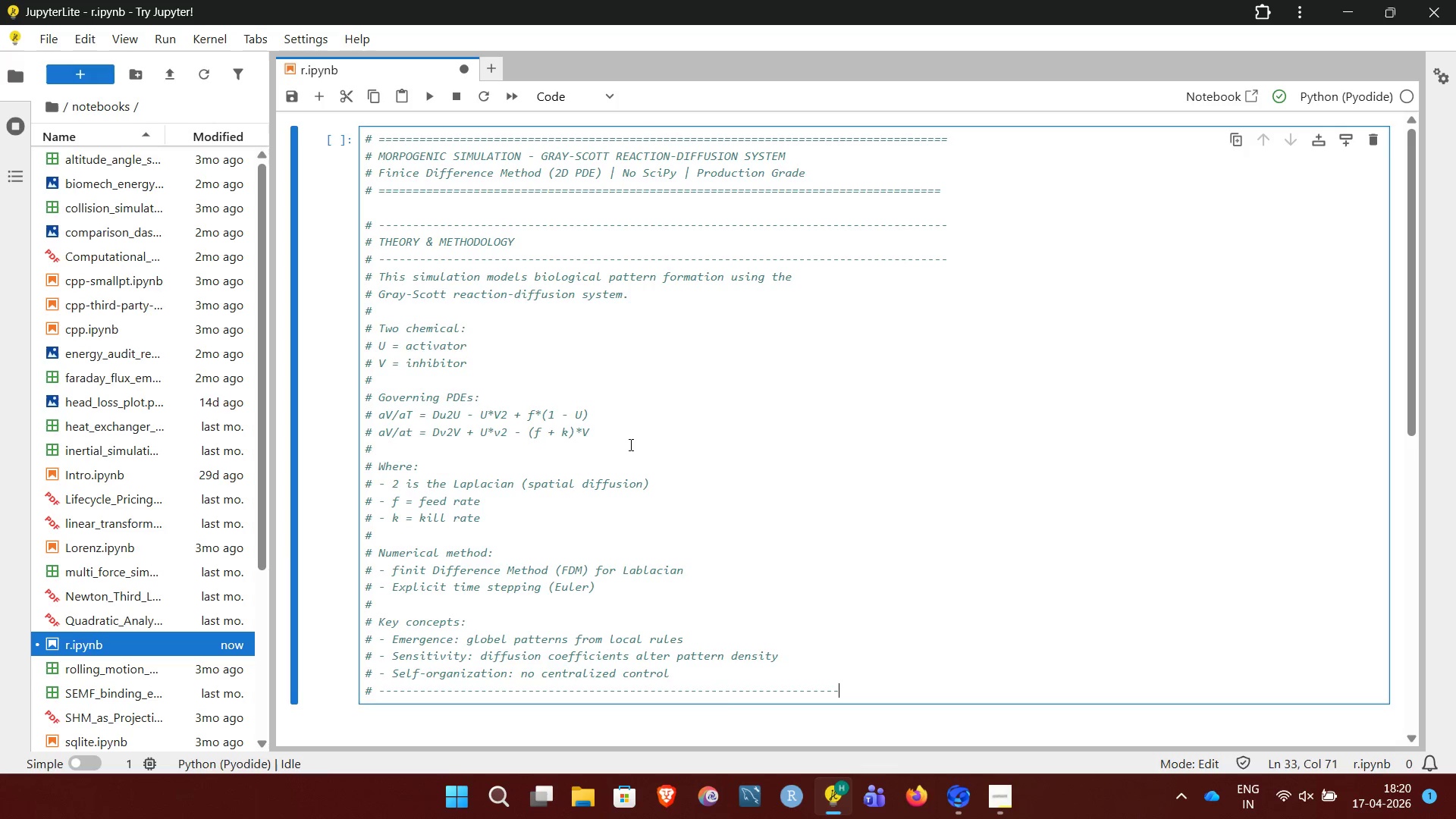 
left_click([993, 793])